 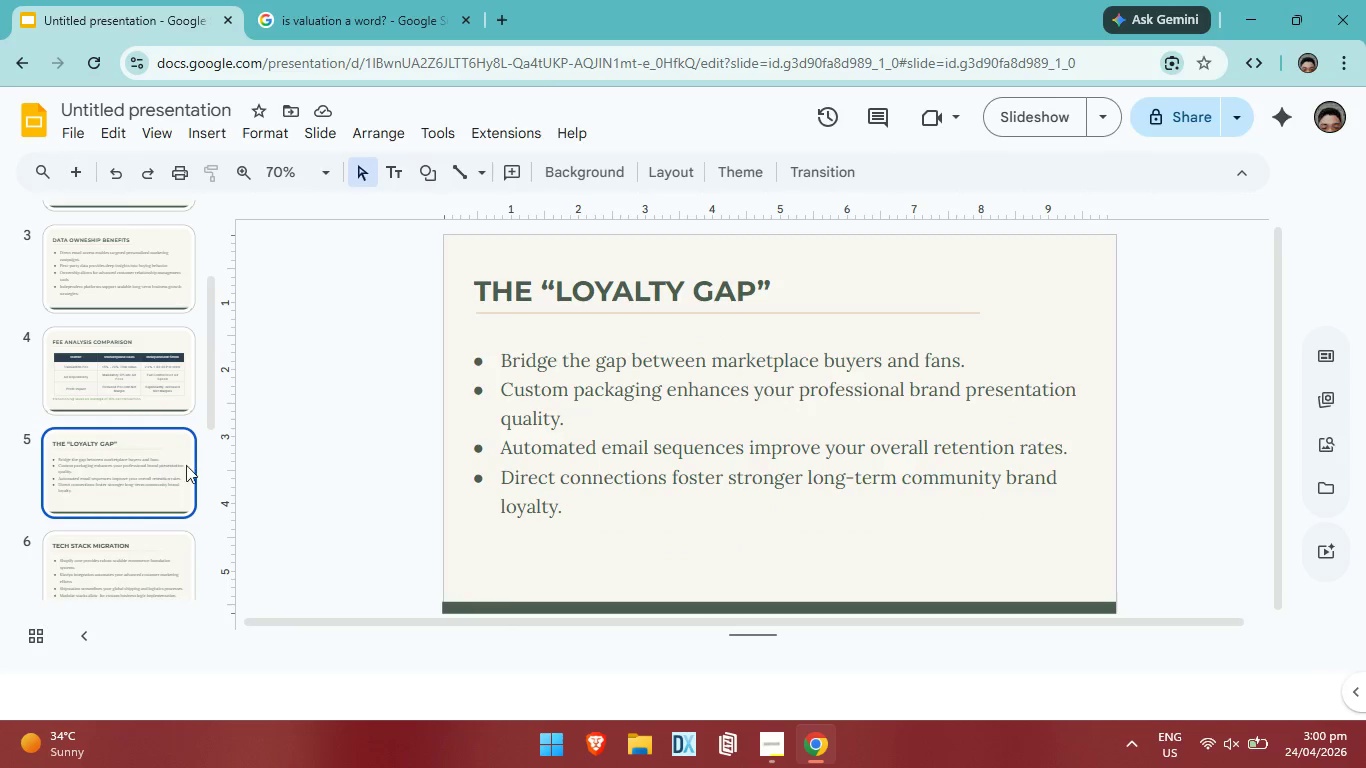 
left_click([923, 311])
 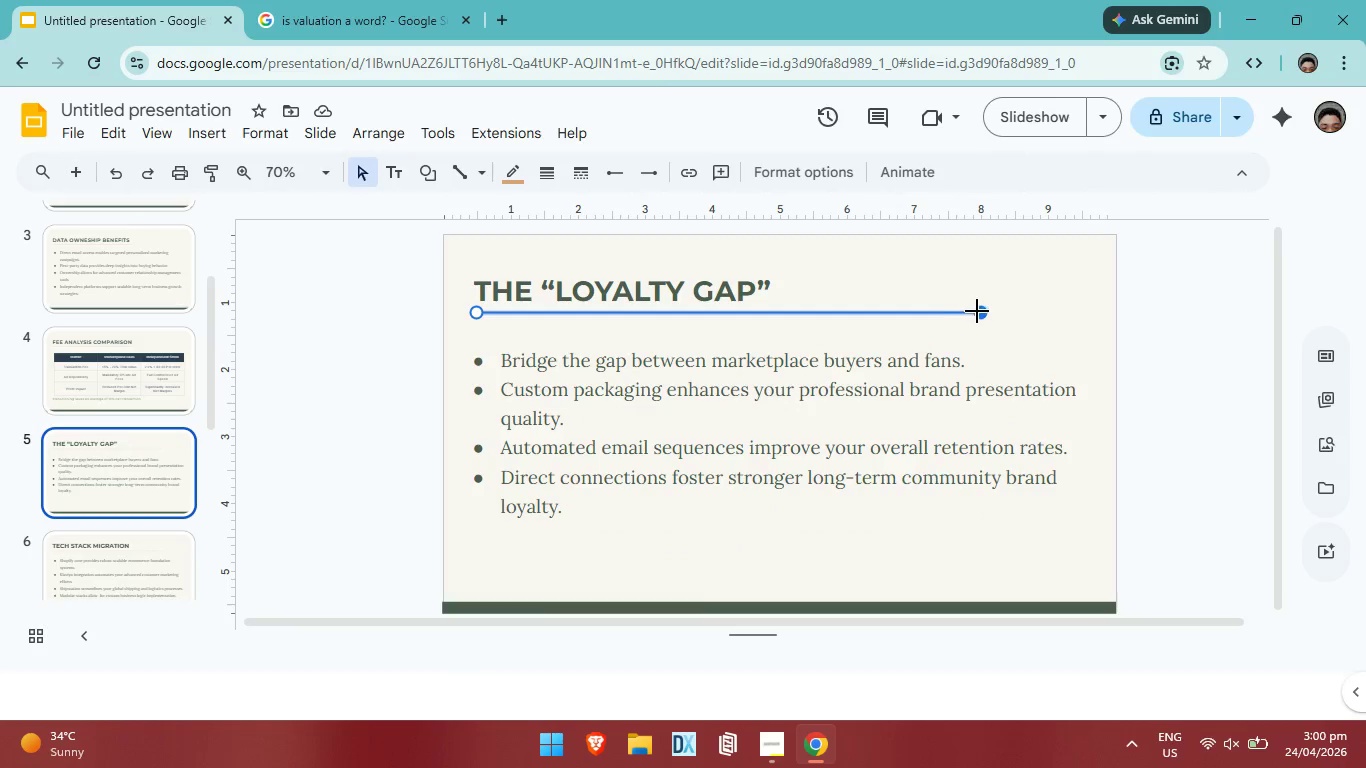 
left_click_drag(start_coordinate=[980, 311], to_coordinate=[781, 311])
 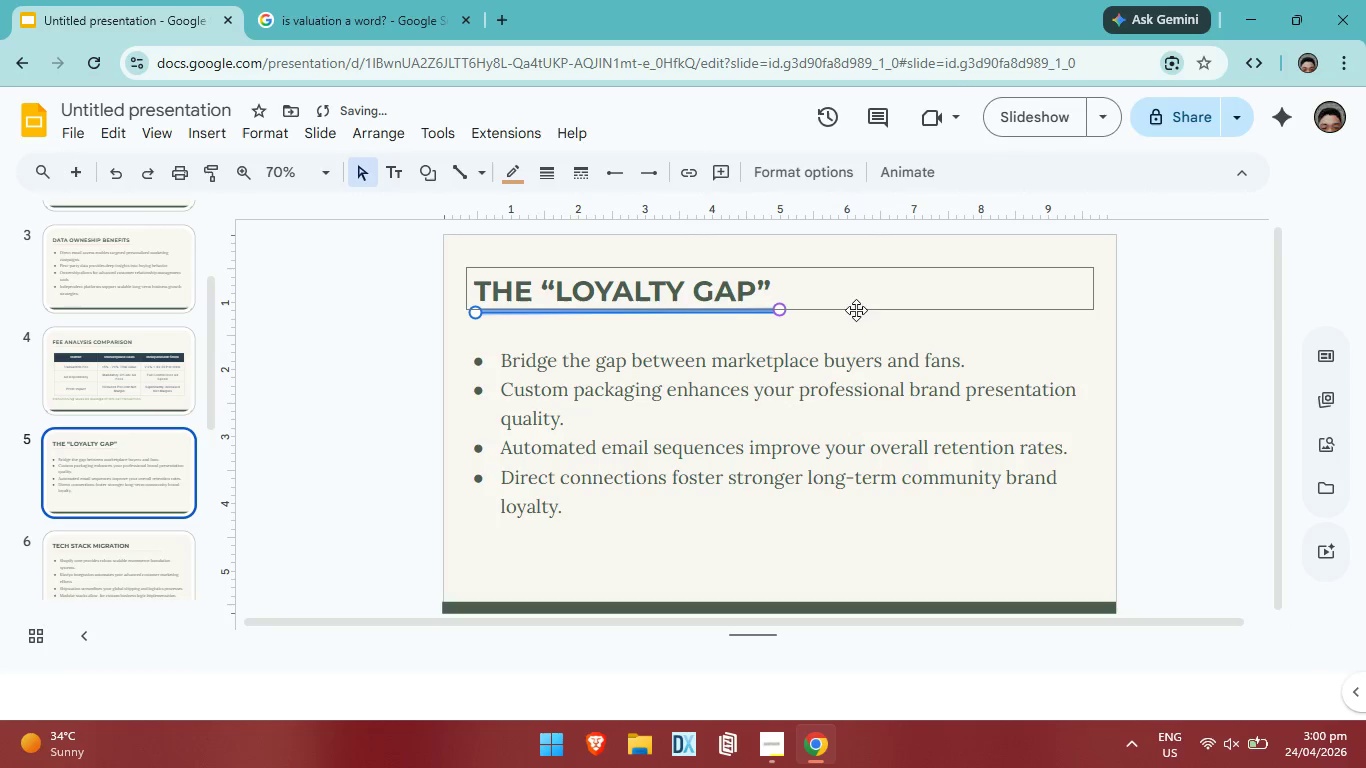 
left_click([857, 313])
 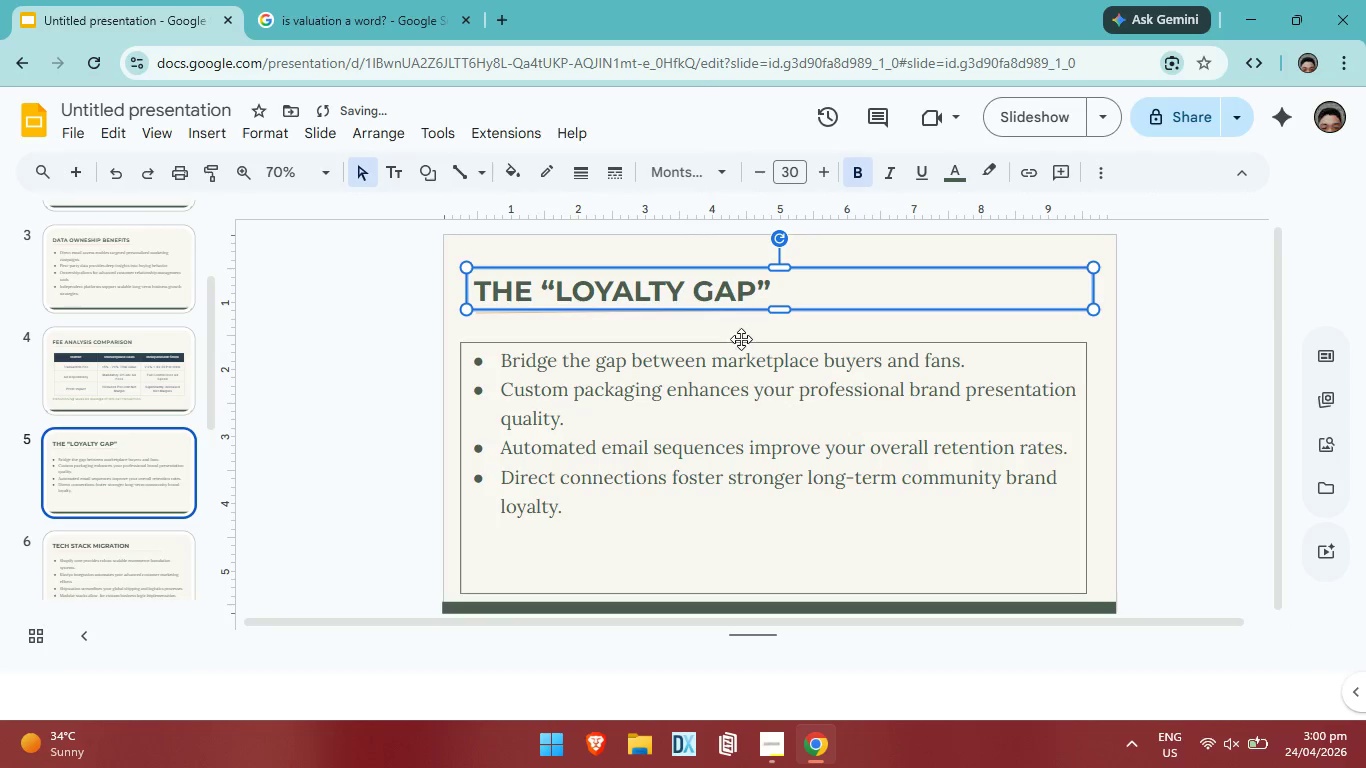 
left_click([742, 341])
 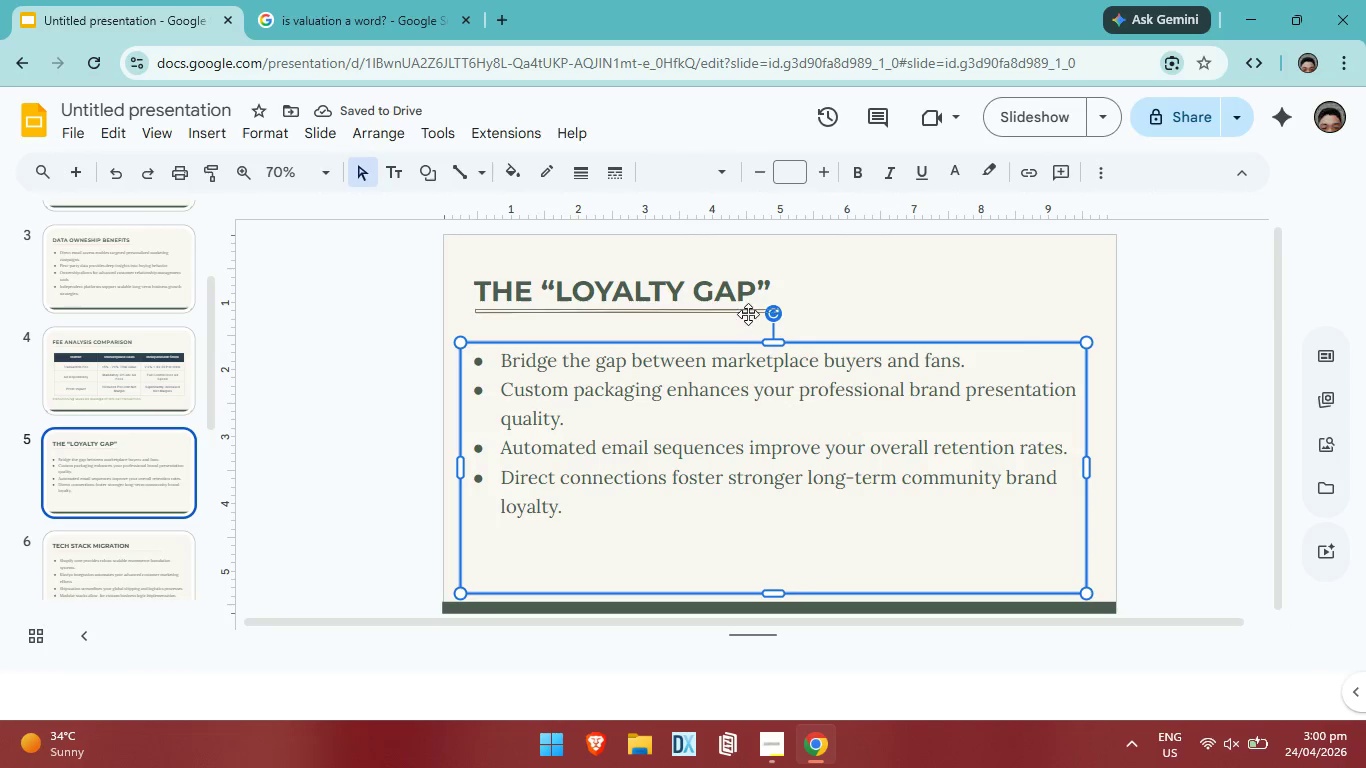 
left_click([748, 314])
 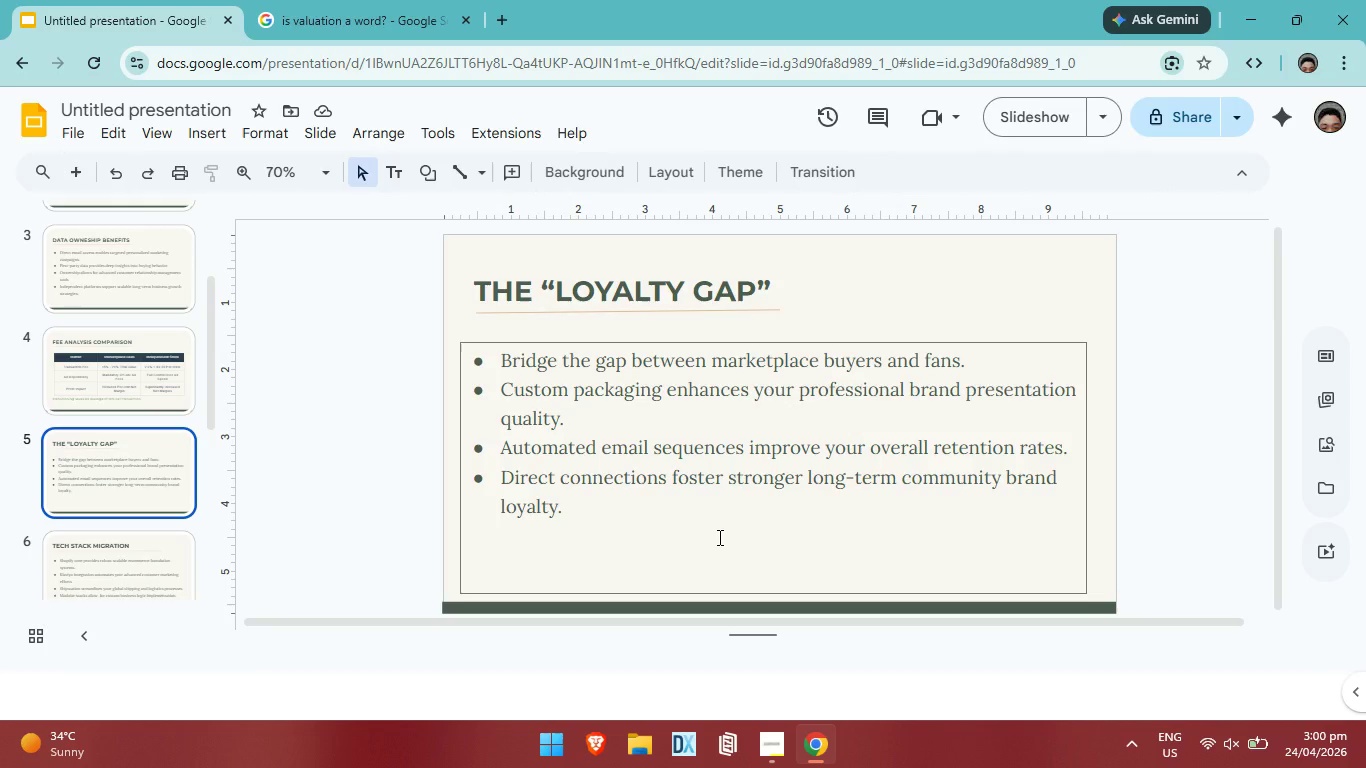 
wait(7.28)
 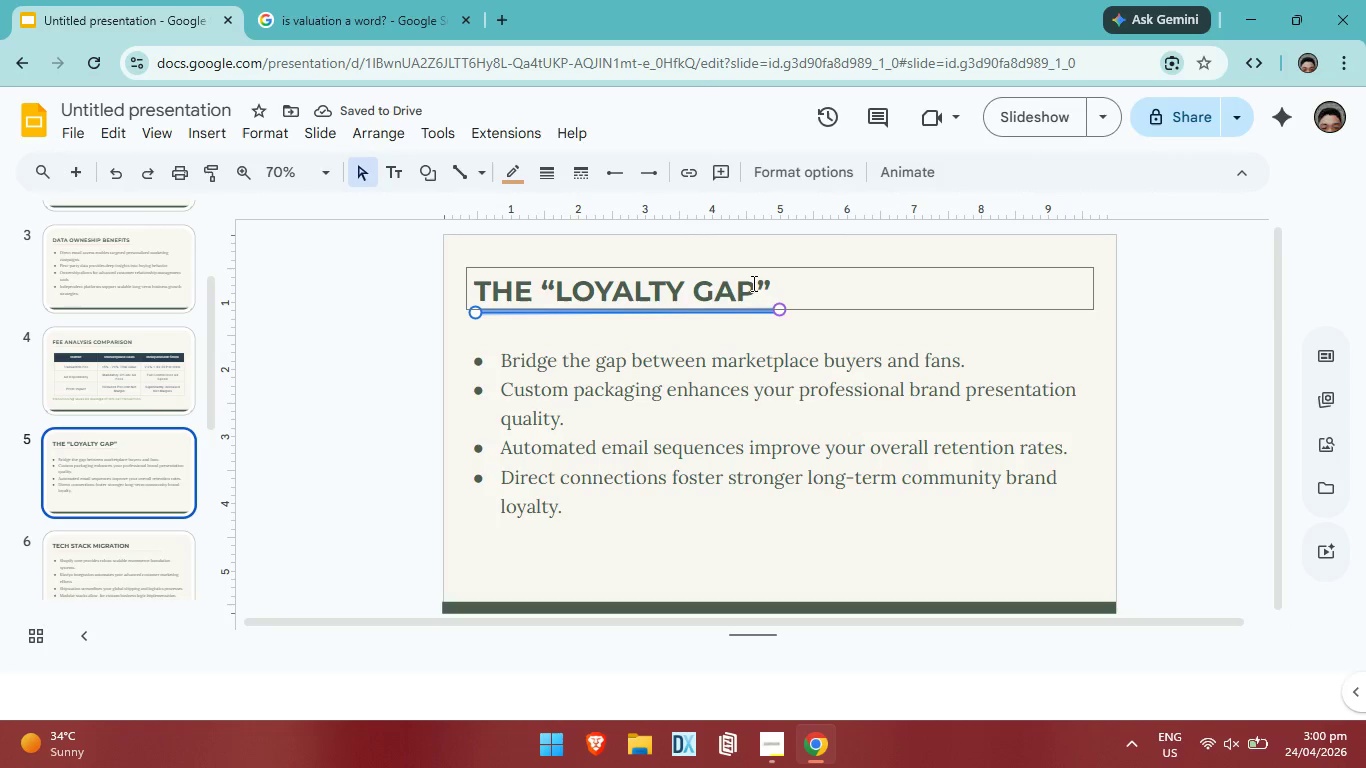 
scroll: coordinate [688, 499], scroll_direction: up, amount: 1.0
 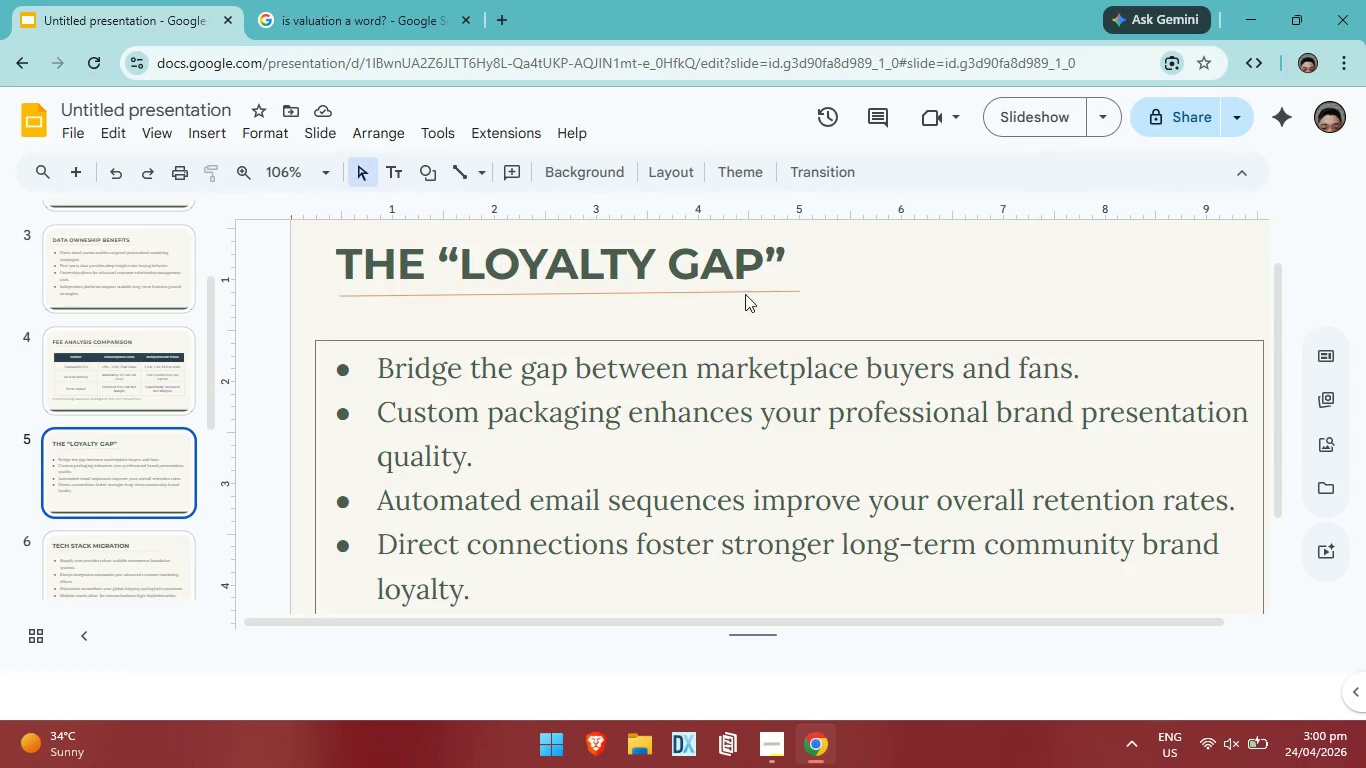 
left_click([745, 294])
 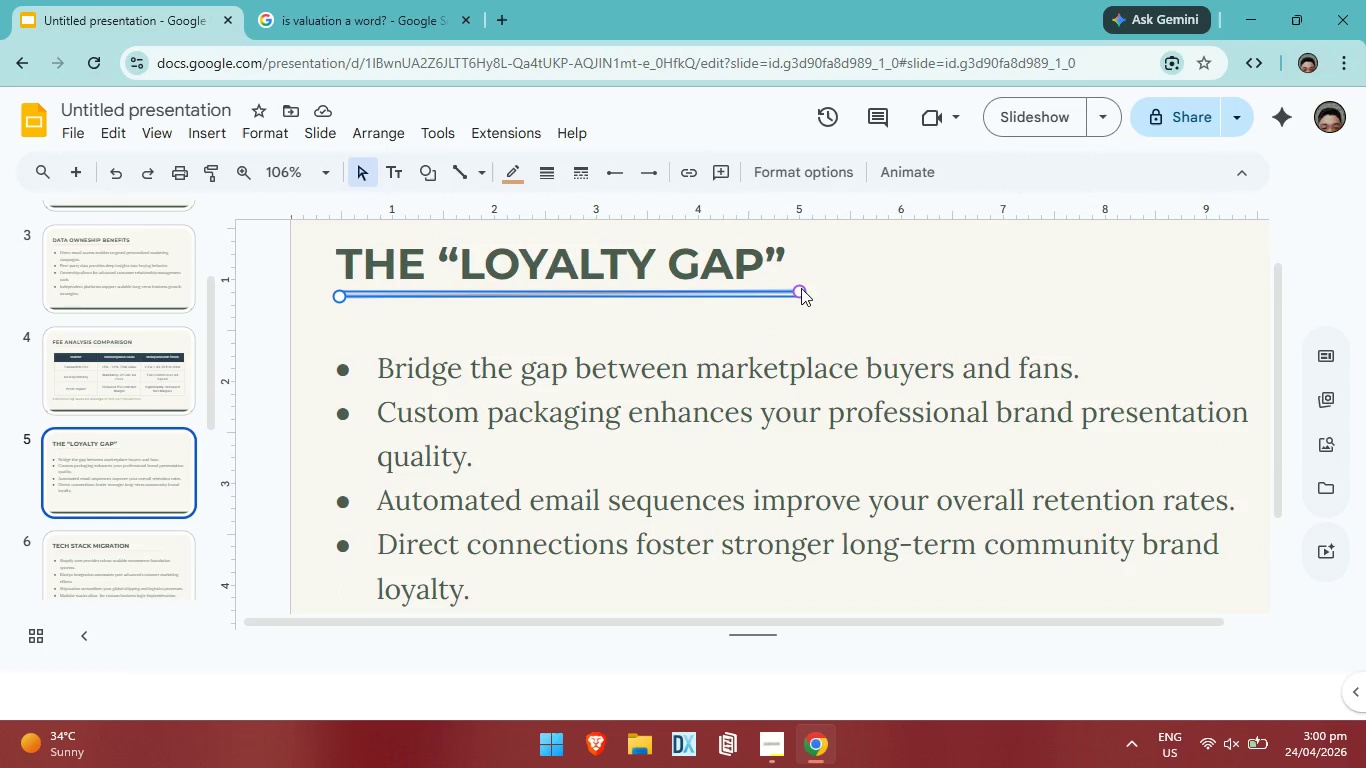 
left_click_drag(start_coordinate=[801, 288], to_coordinate=[806, 296])
 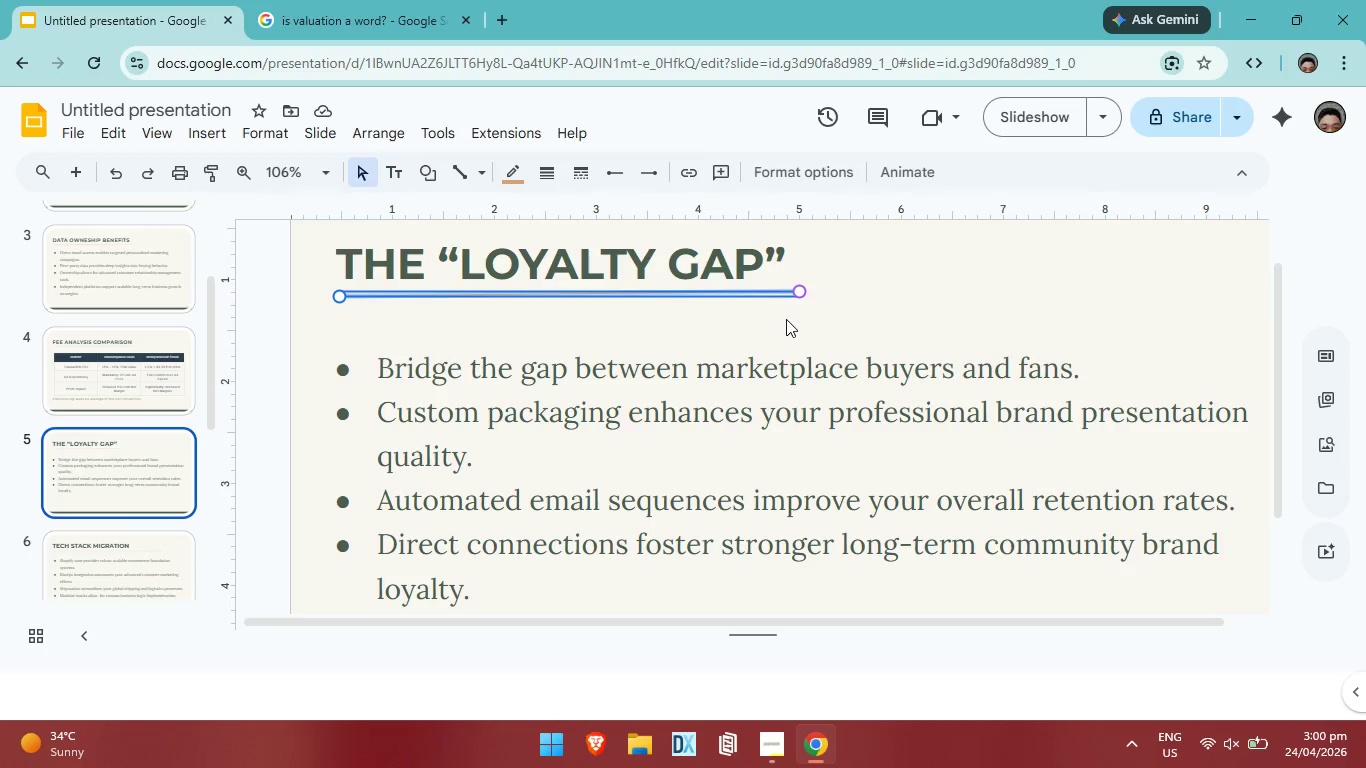 
left_click([786, 319])
 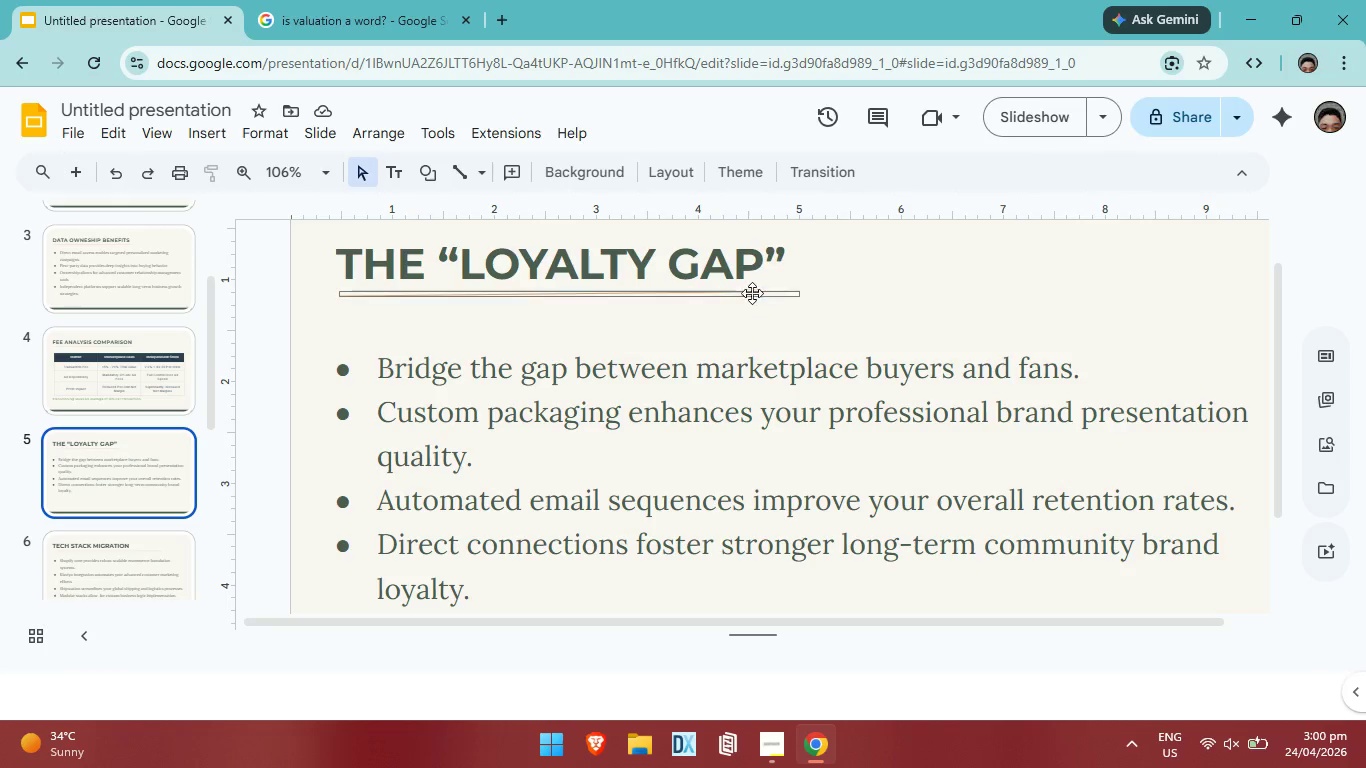 
left_click([754, 291])
 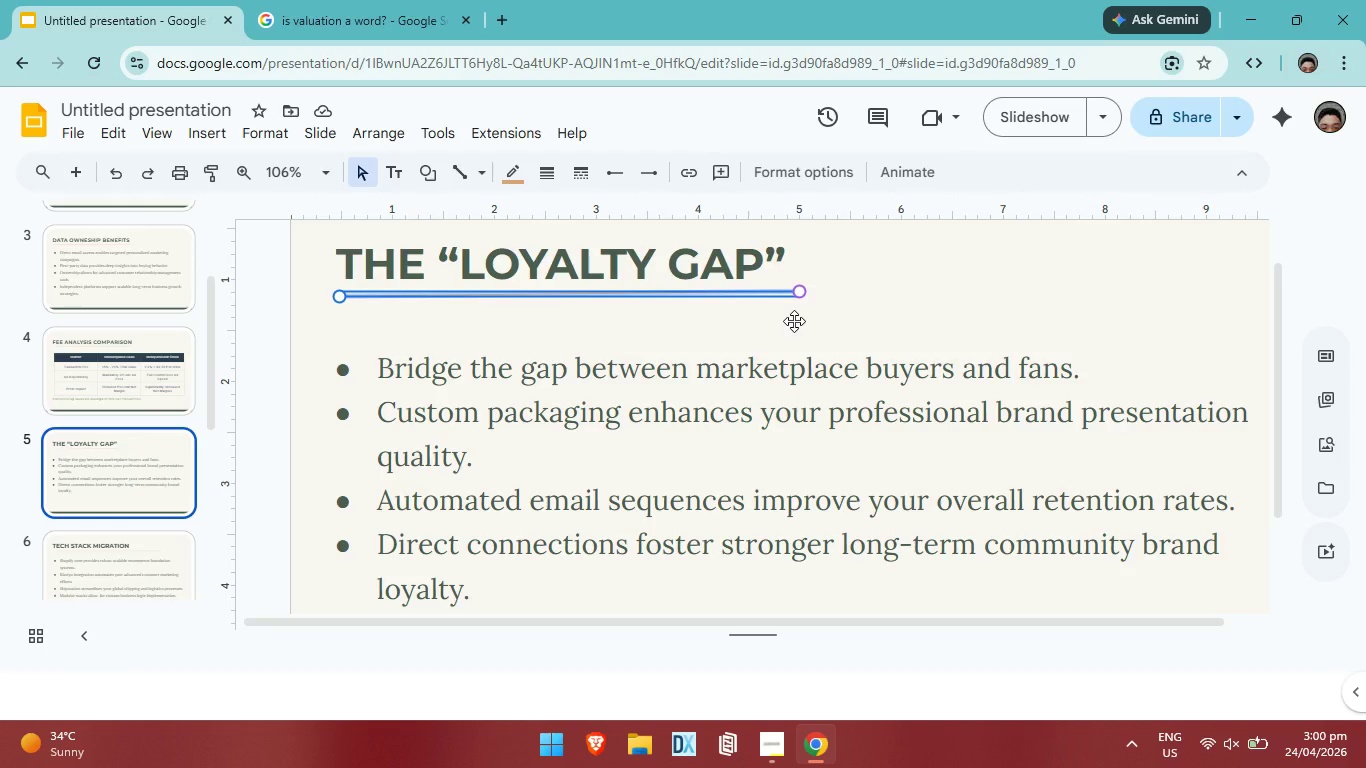 
left_click([794, 321])
 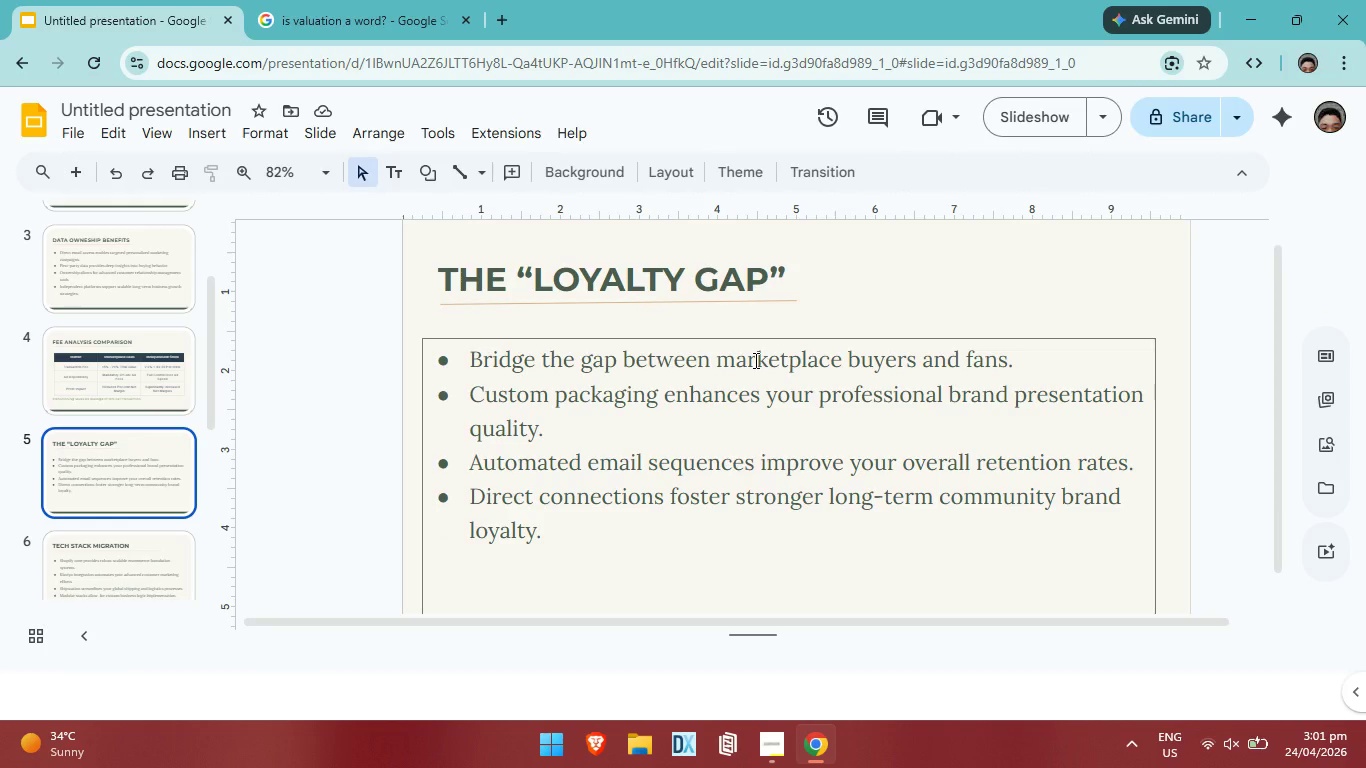 
wait(5.88)
 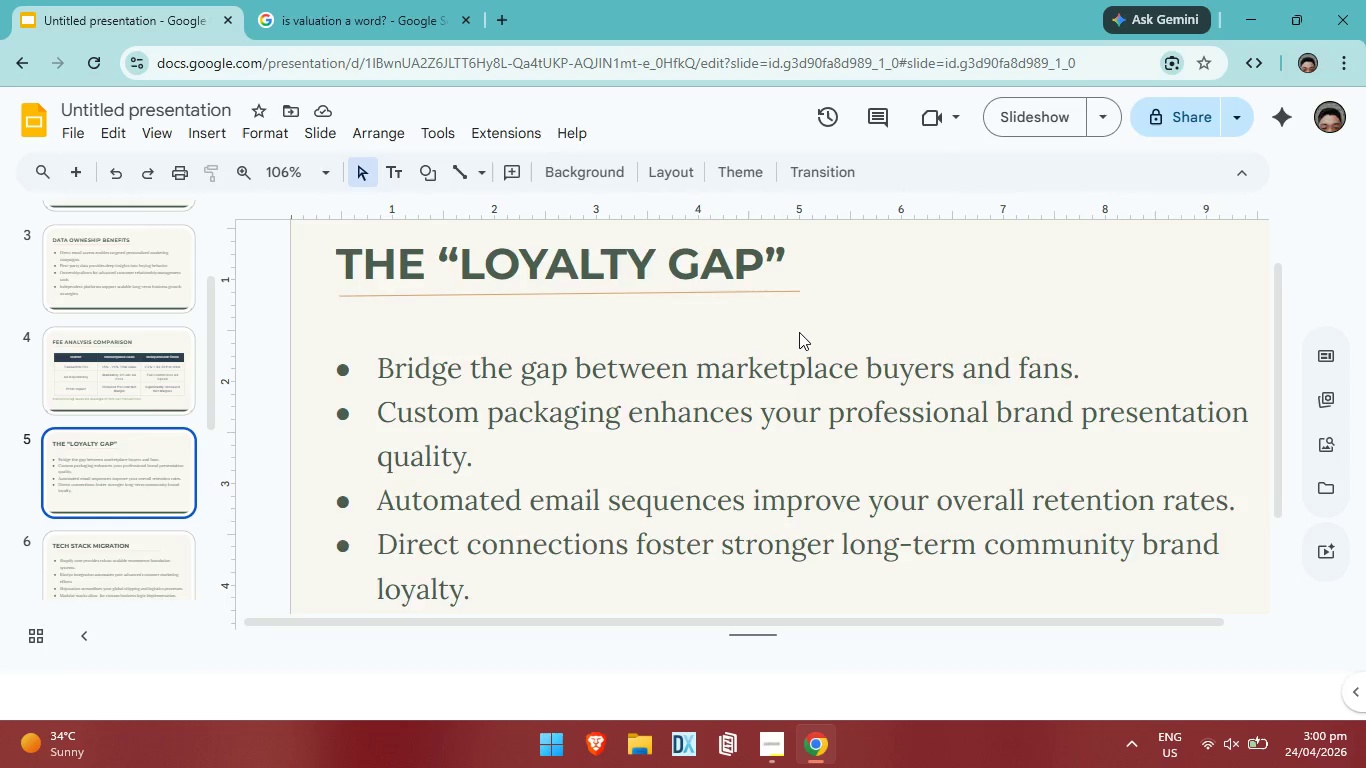 
left_click([742, 302])
 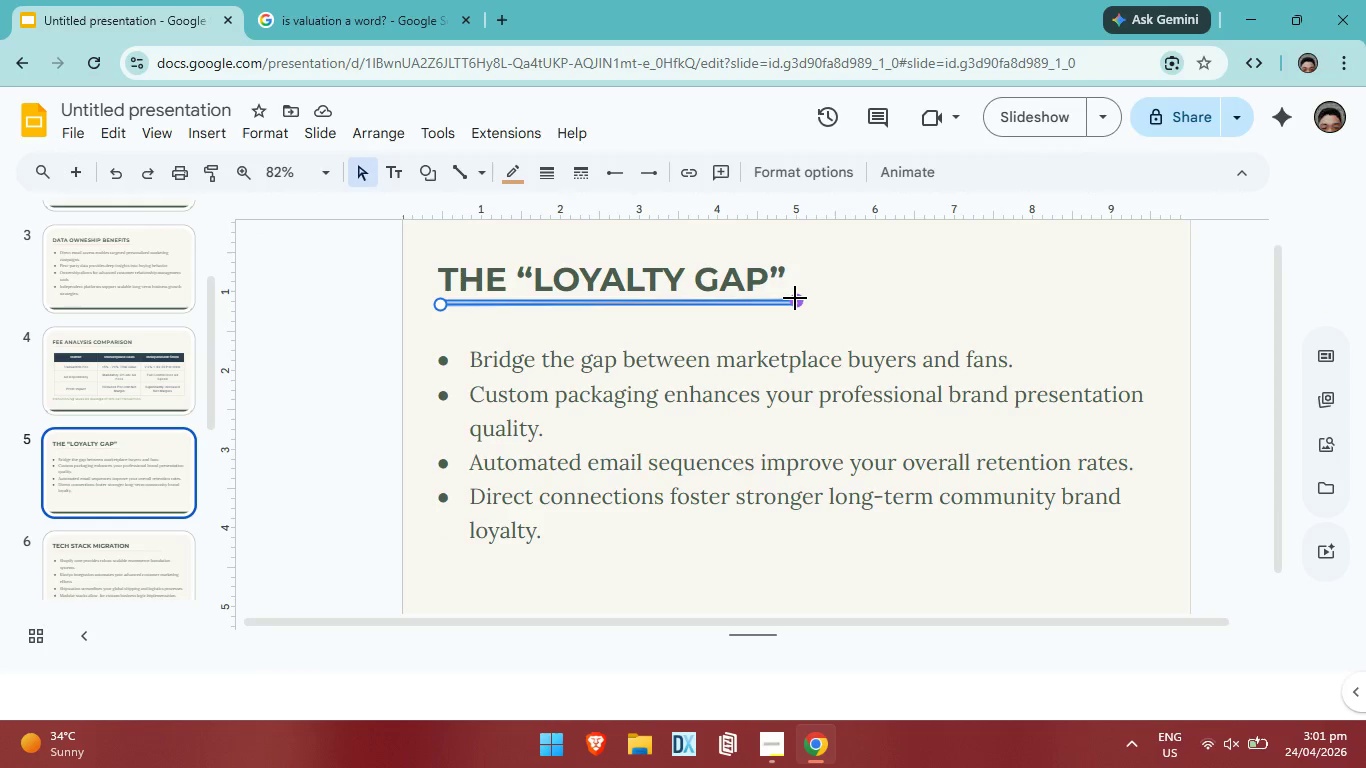 
left_click_drag(start_coordinate=[795, 298], to_coordinate=[797, 310])
 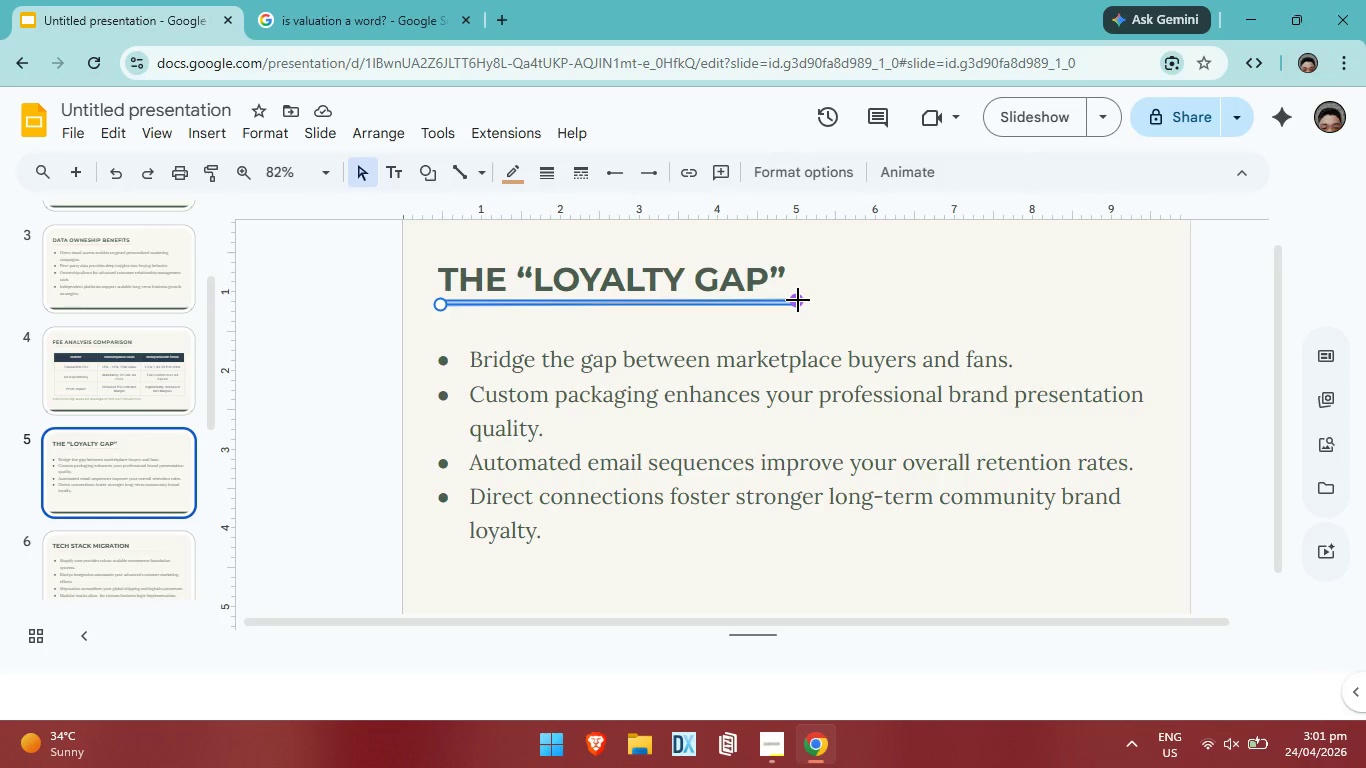 
left_click([798, 300])
 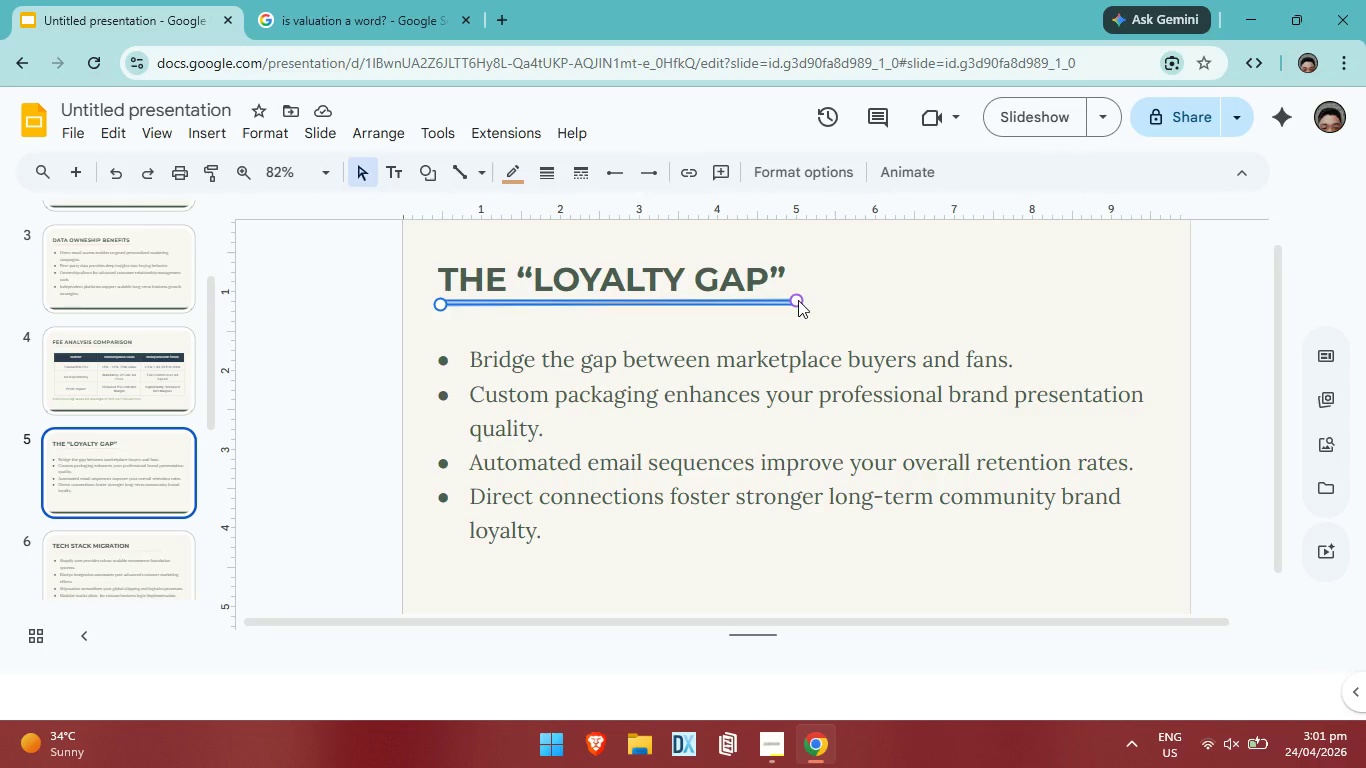 
key(ArrowDown)
 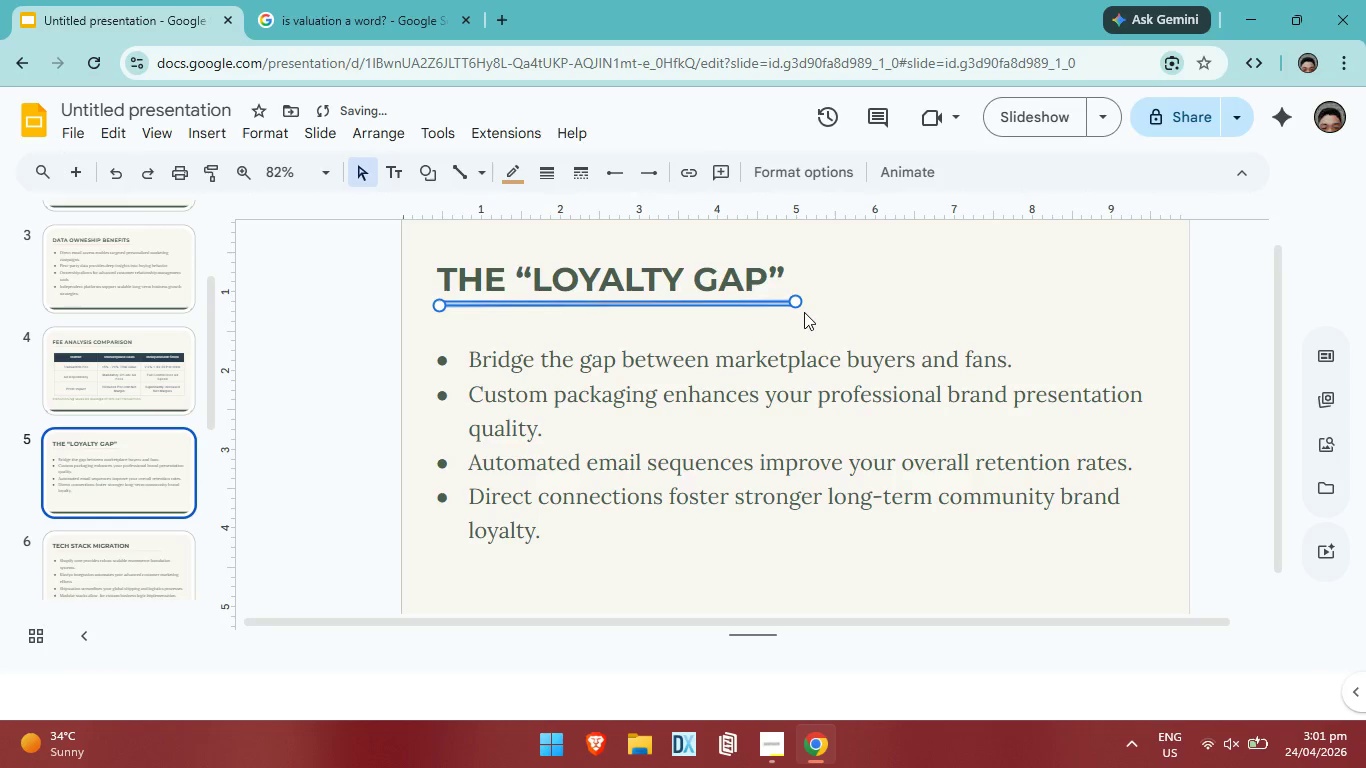 
left_click([810, 320])
 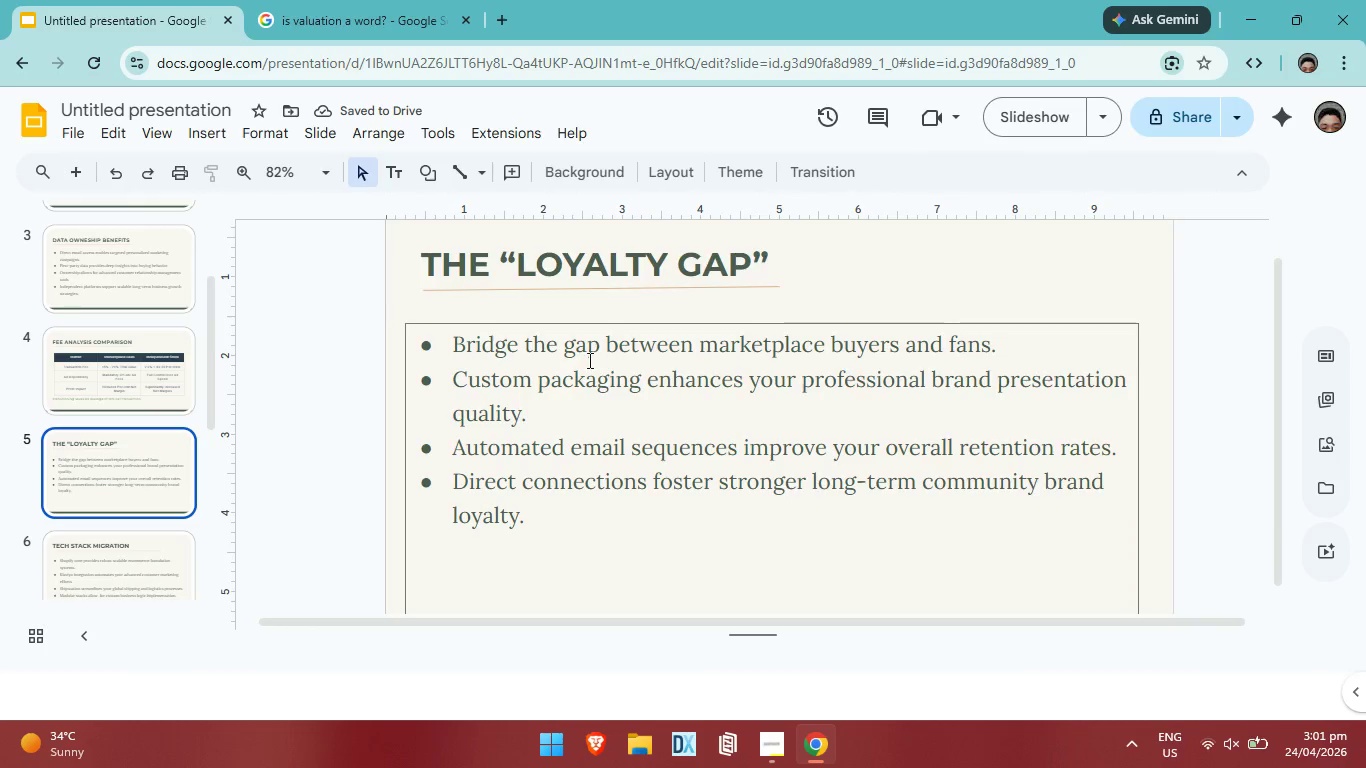 
left_click([137, 464])
 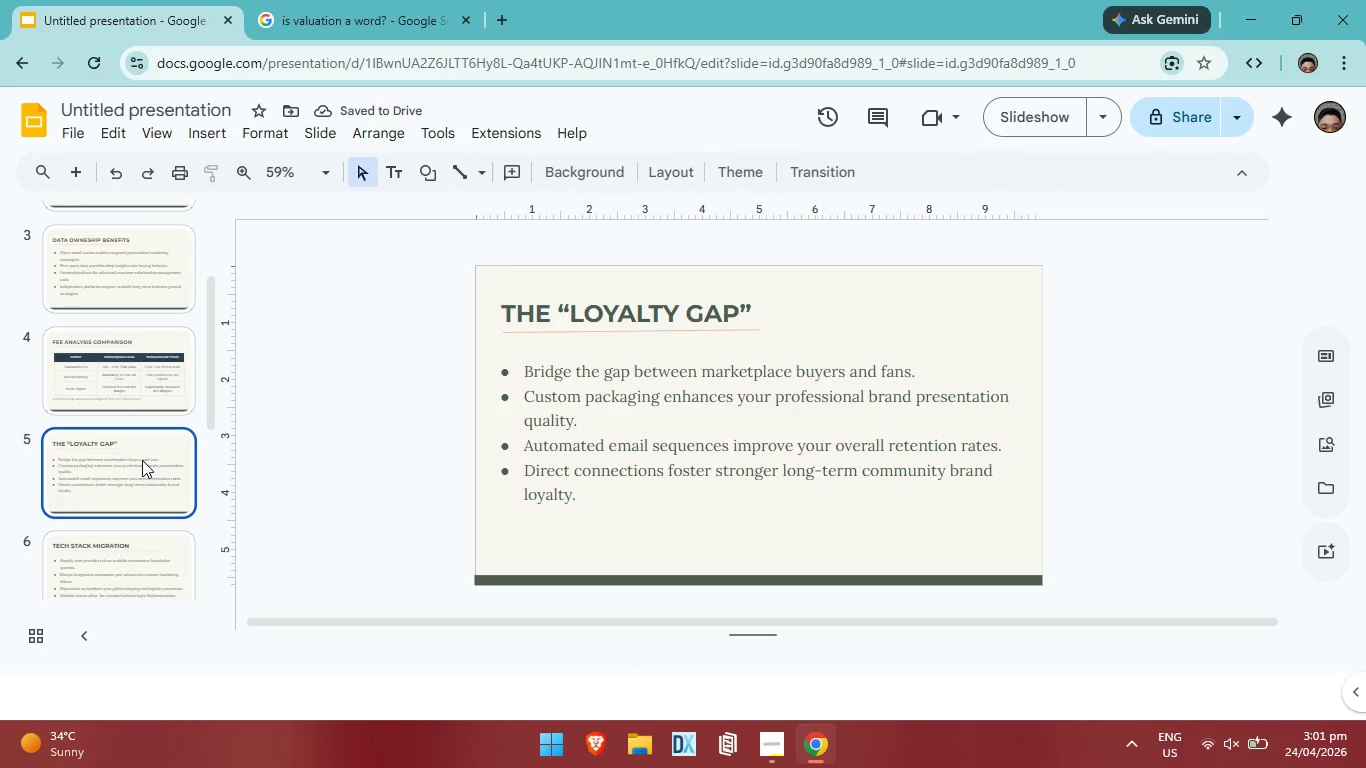 
scroll: coordinate [124, 504], scroll_direction: down, amount: 1.0
 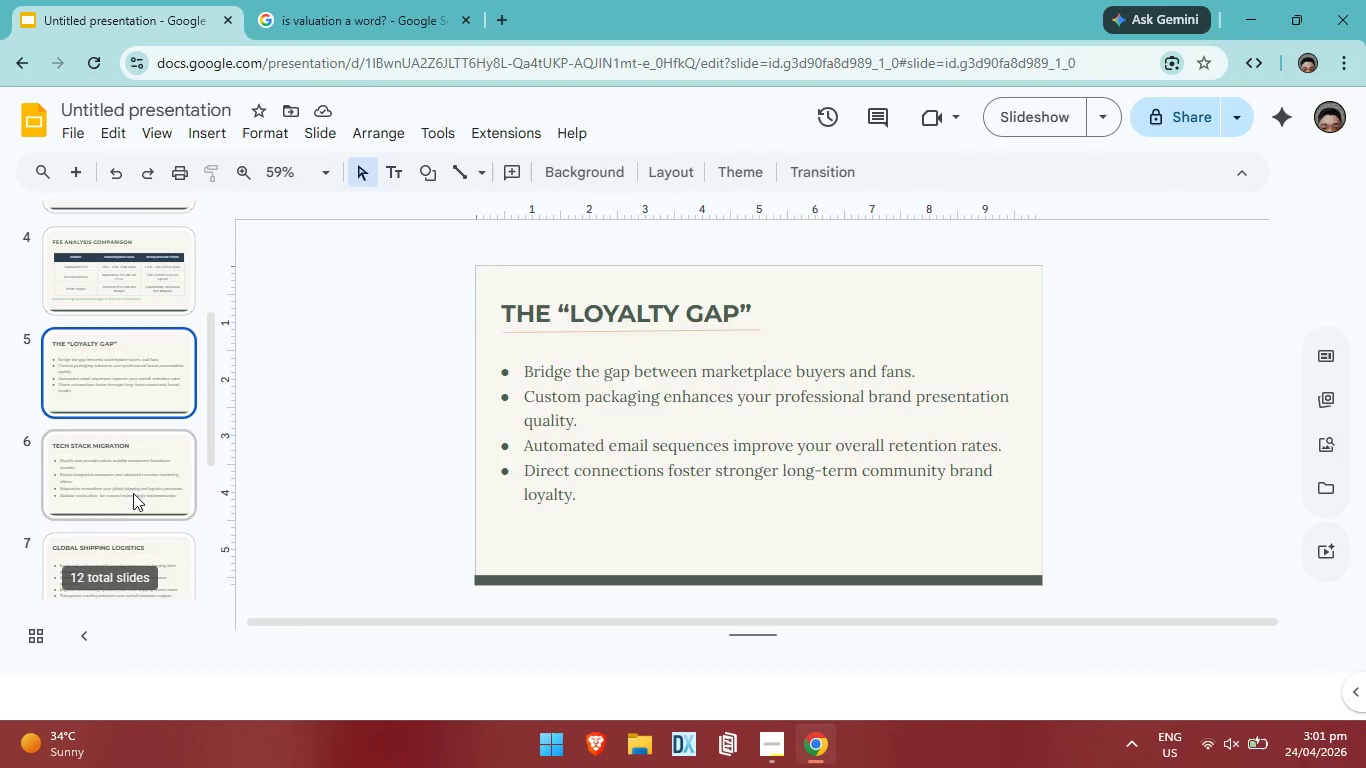 
left_click([133, 493])
 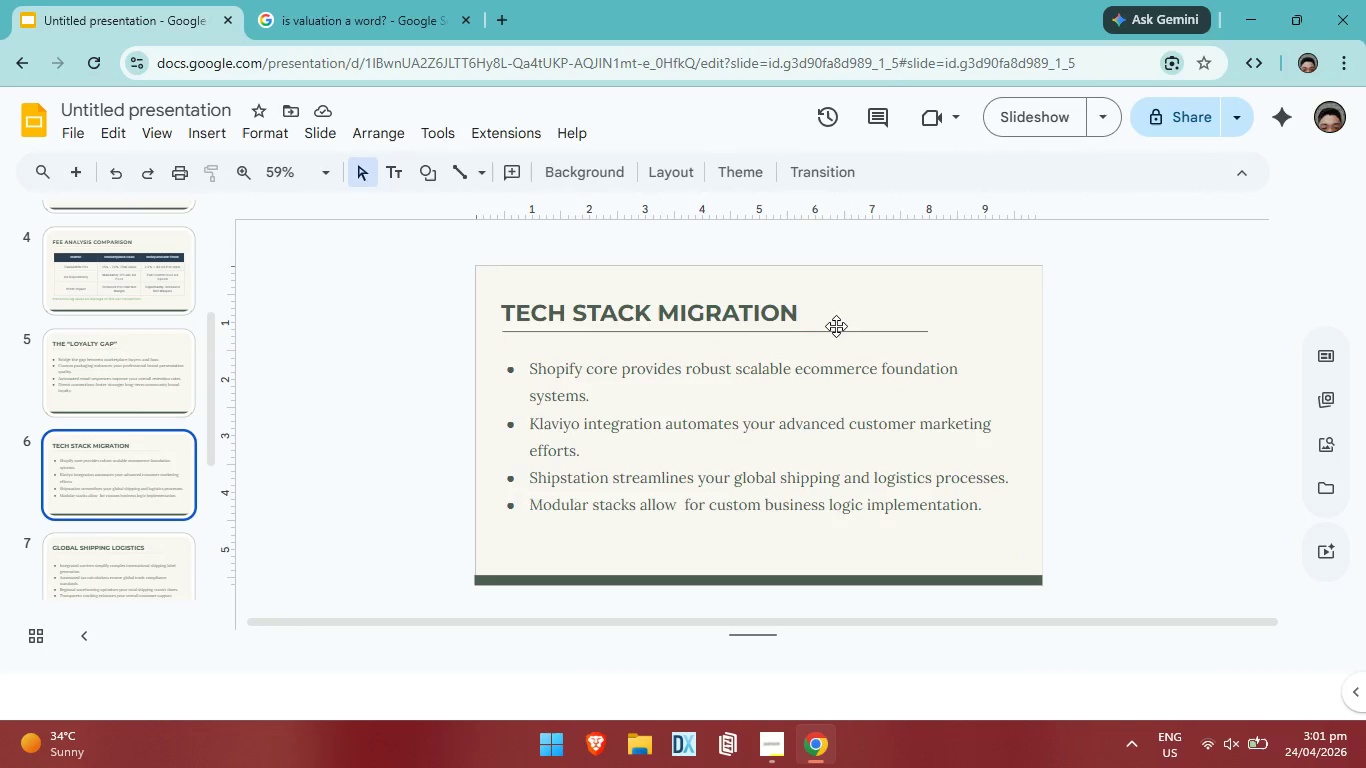 
left_click([841, 324])
 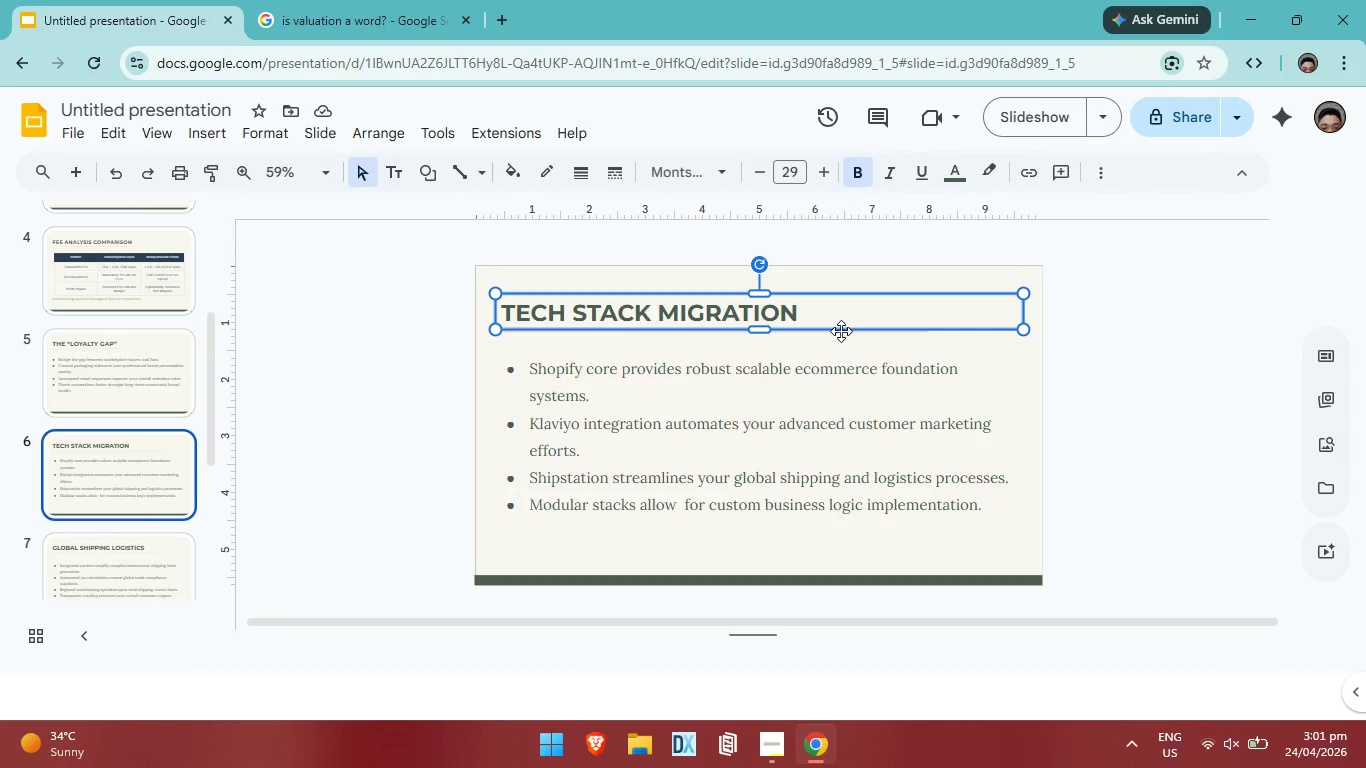 
left_click([841, 331])
 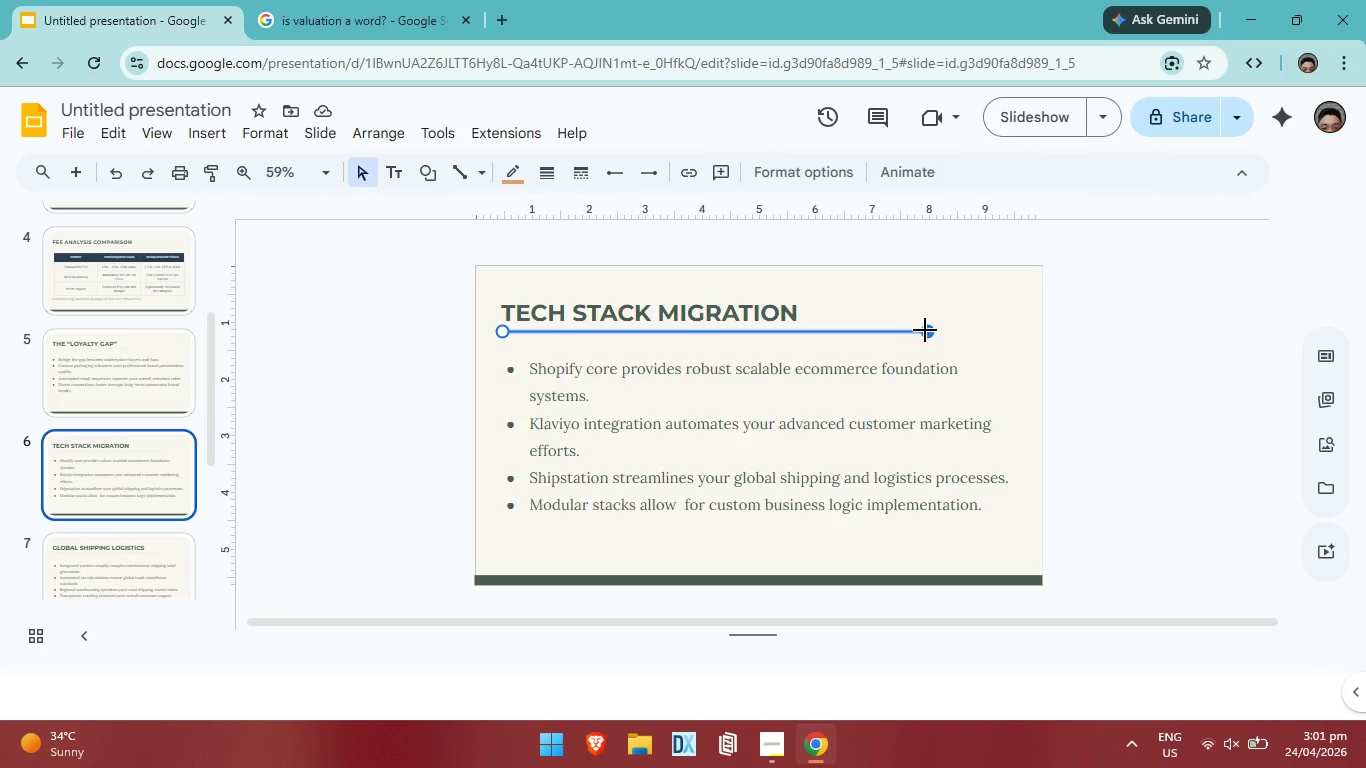 
left_click_drag(start_coordinate=[925, 330], to_coordinate=[798, 329])
 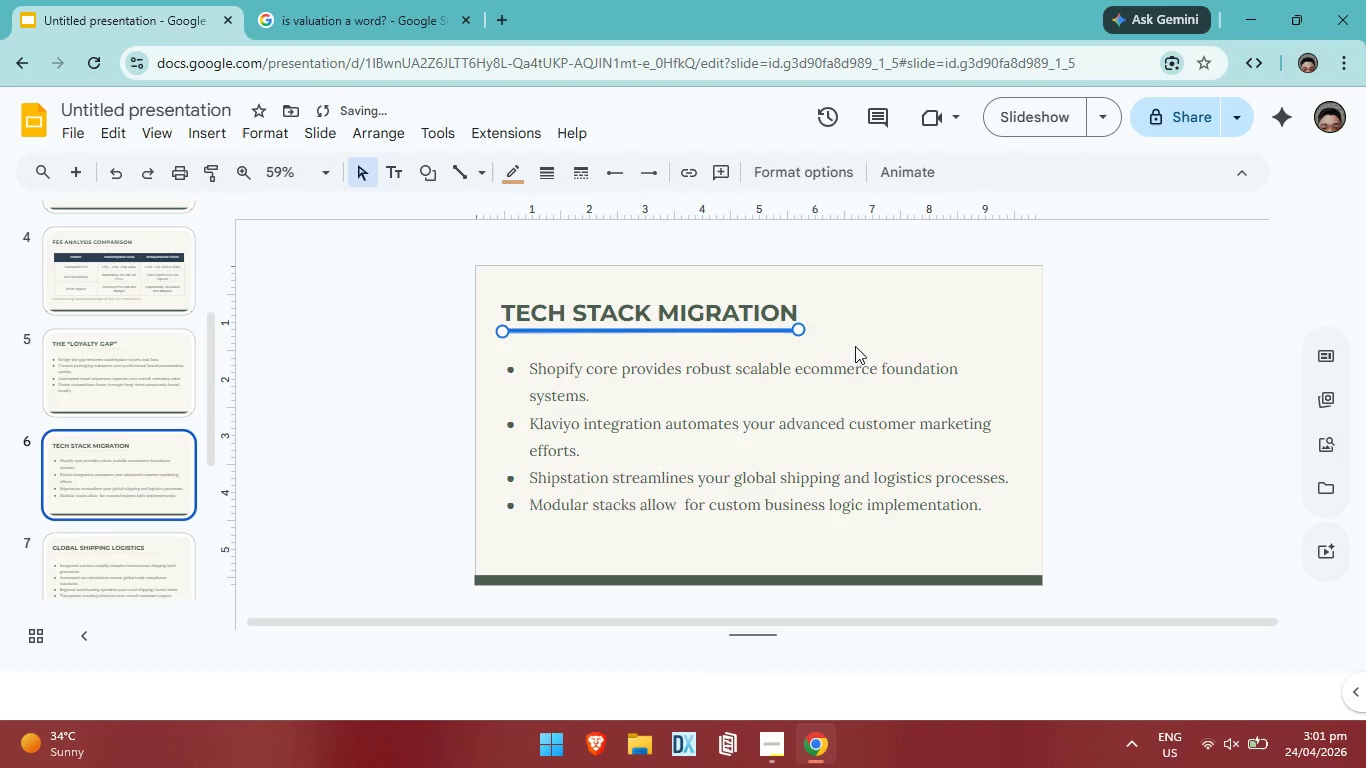 
left_click([855, 346])
 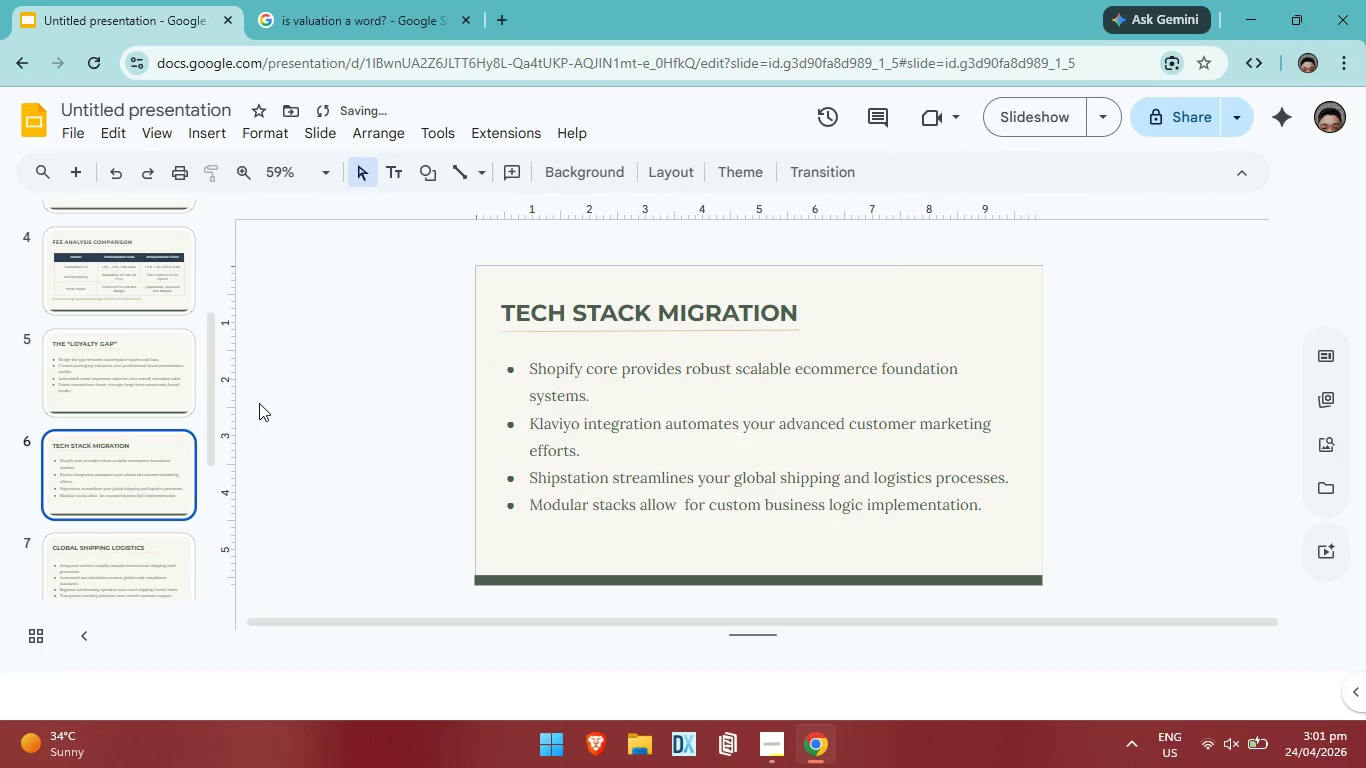 
scroll: coordinate [153, 474], scroll_direction: down, amount: 2.0
 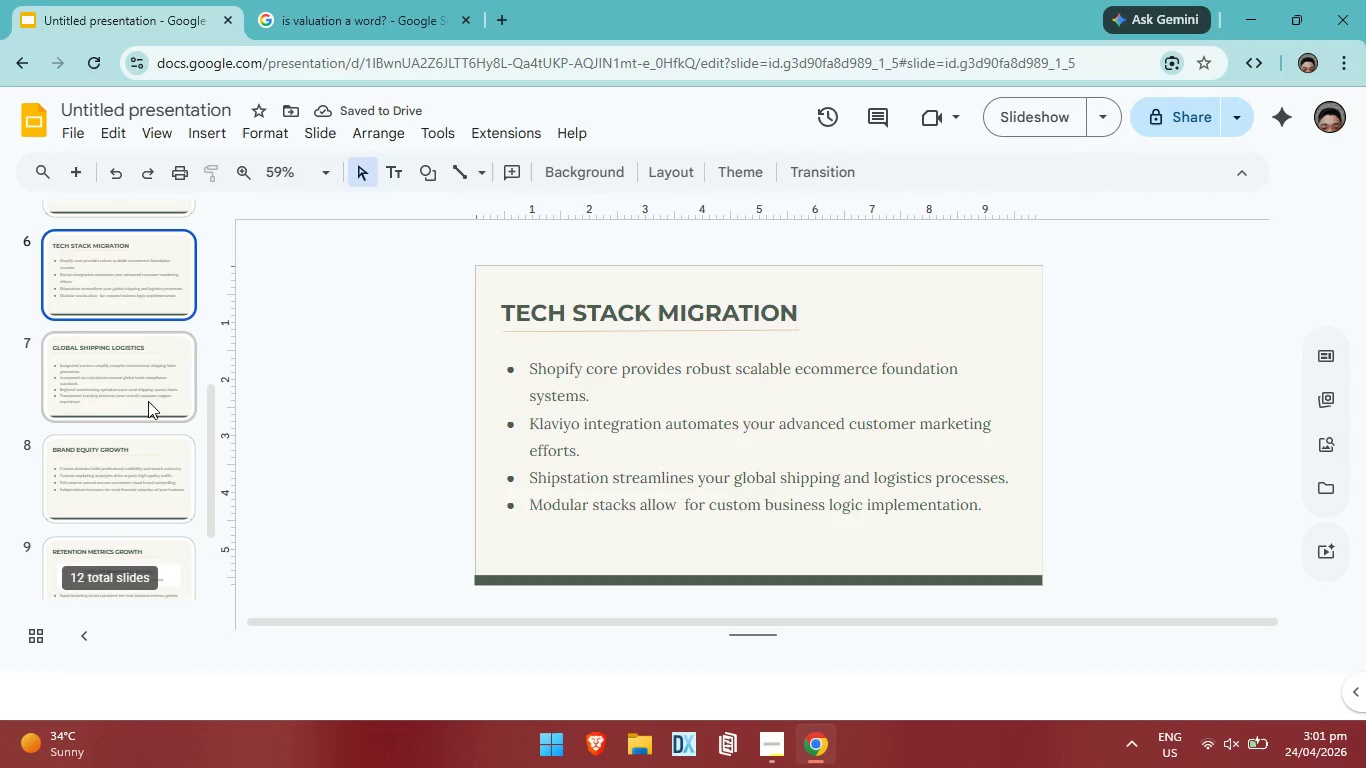 
left_click([148, 399])
 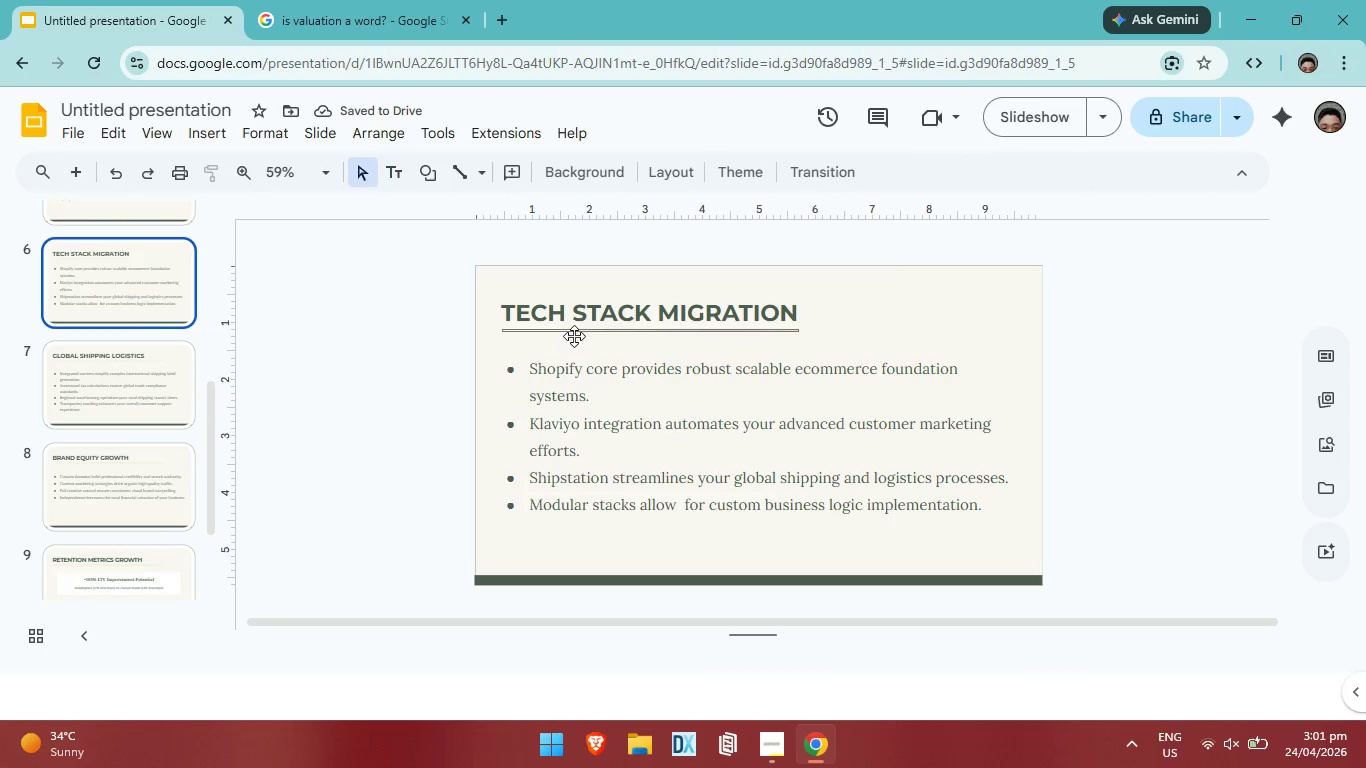 
left_click([590, 329])
 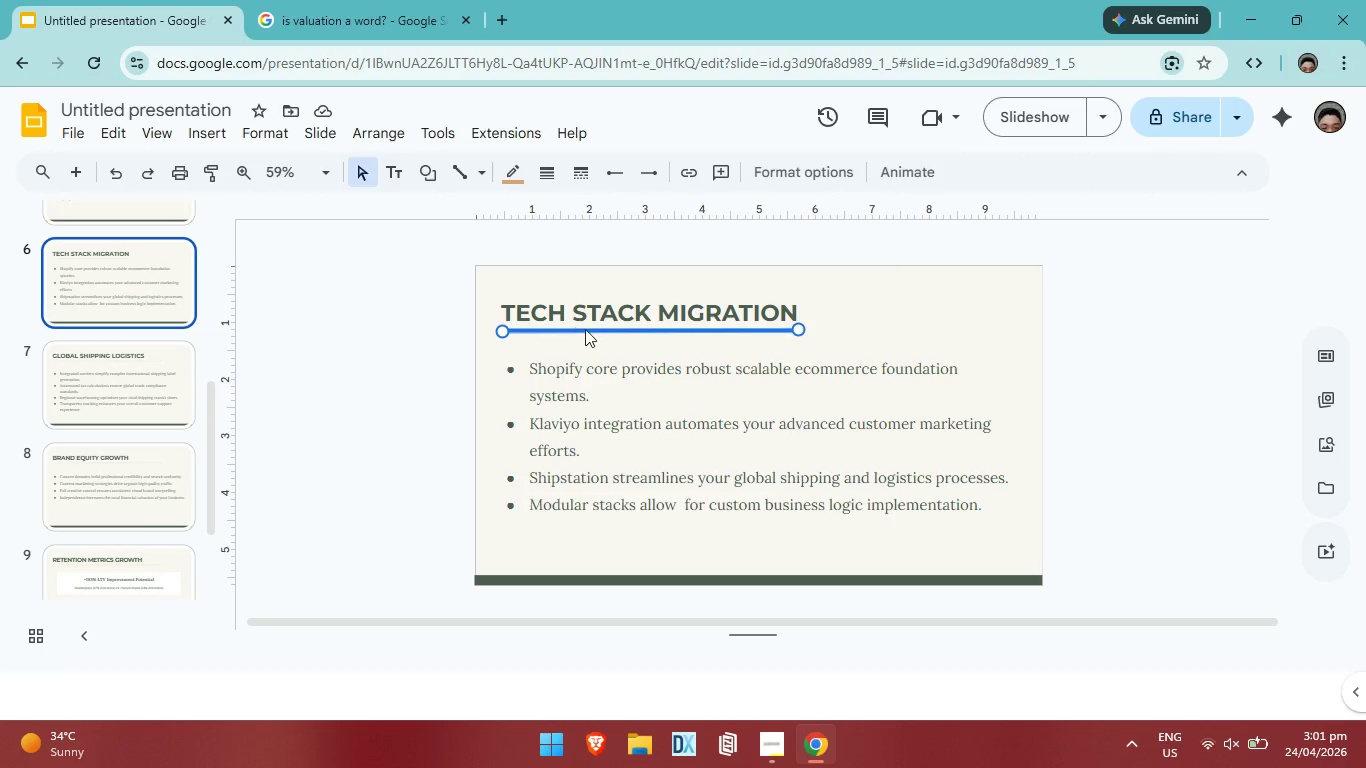 
key(ArrowUp)
 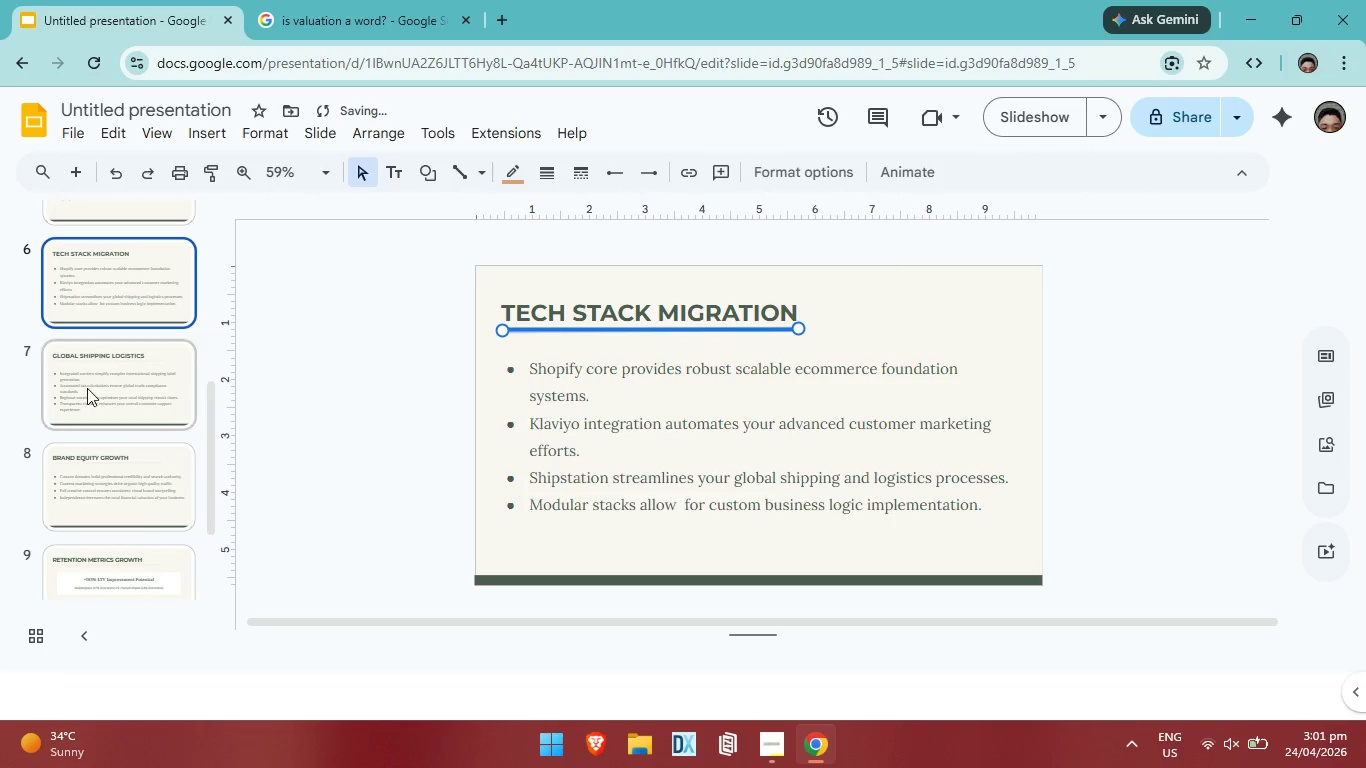 
left_click([87, 388])
 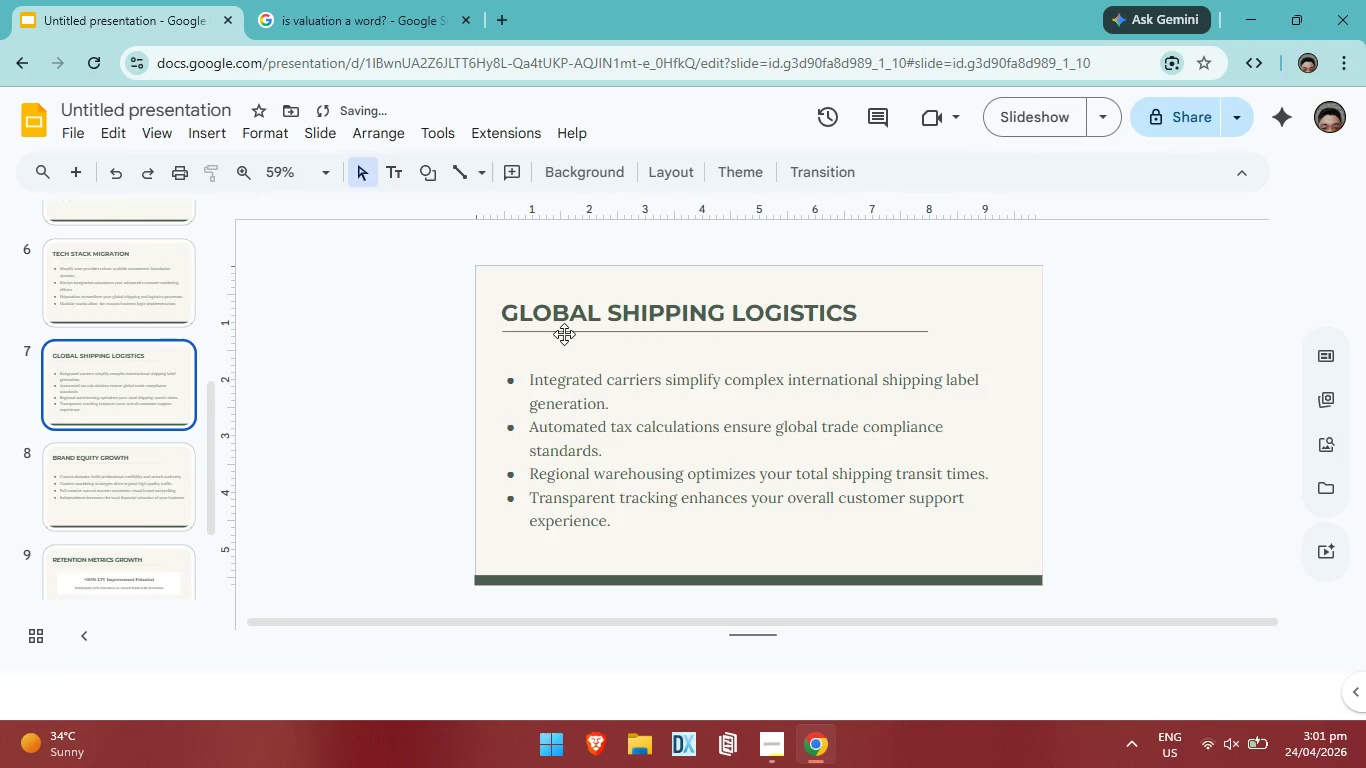 
left_click([564, 334])
 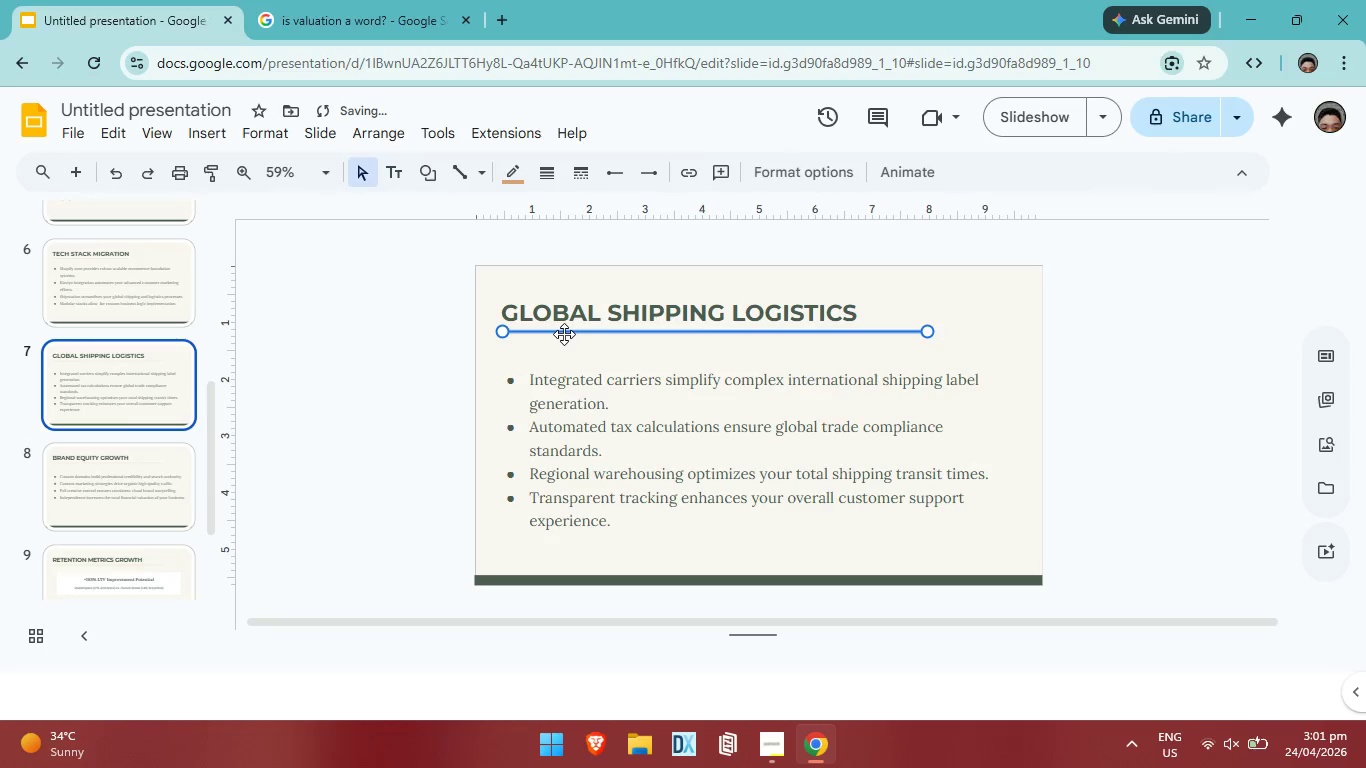 
key(ArrowUp)
 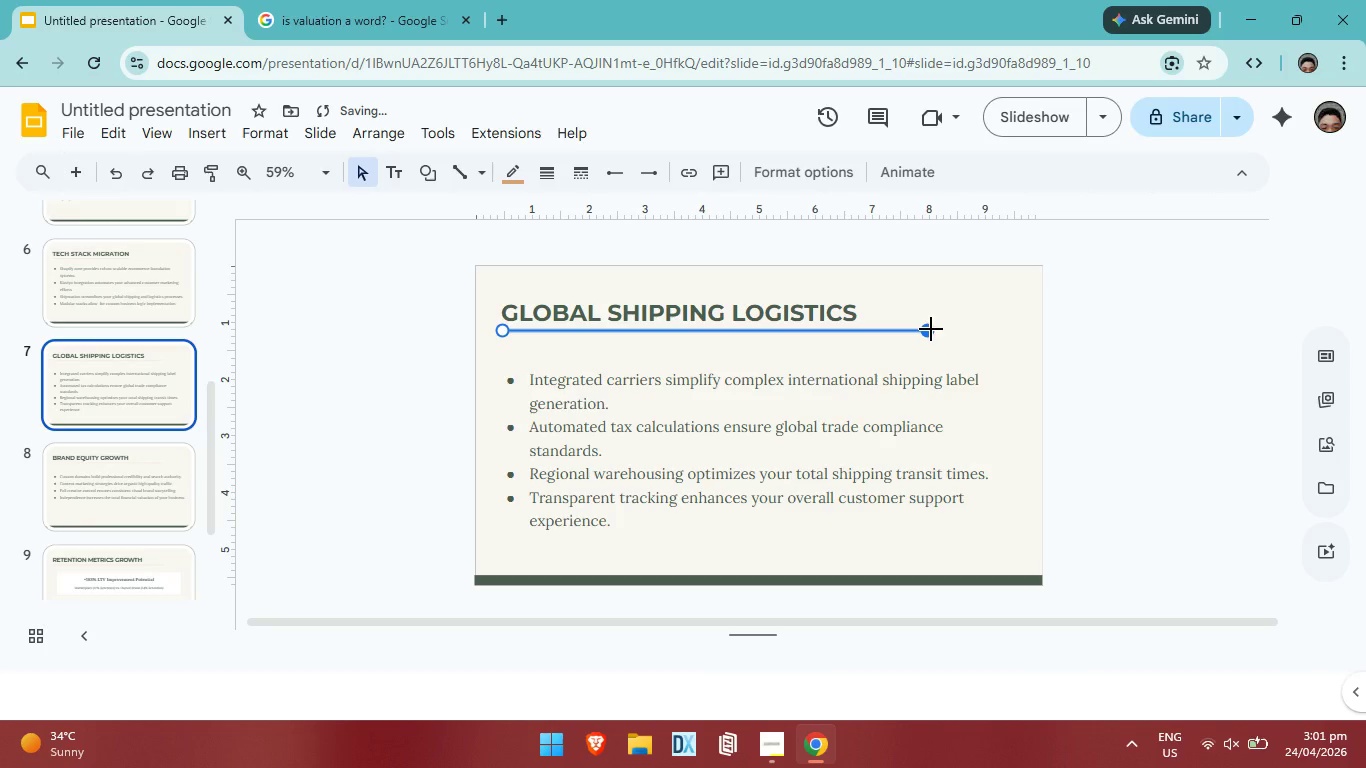 
left_click_drag(start_coordinate=[931, 329], to_coordinate=[858, 330])
 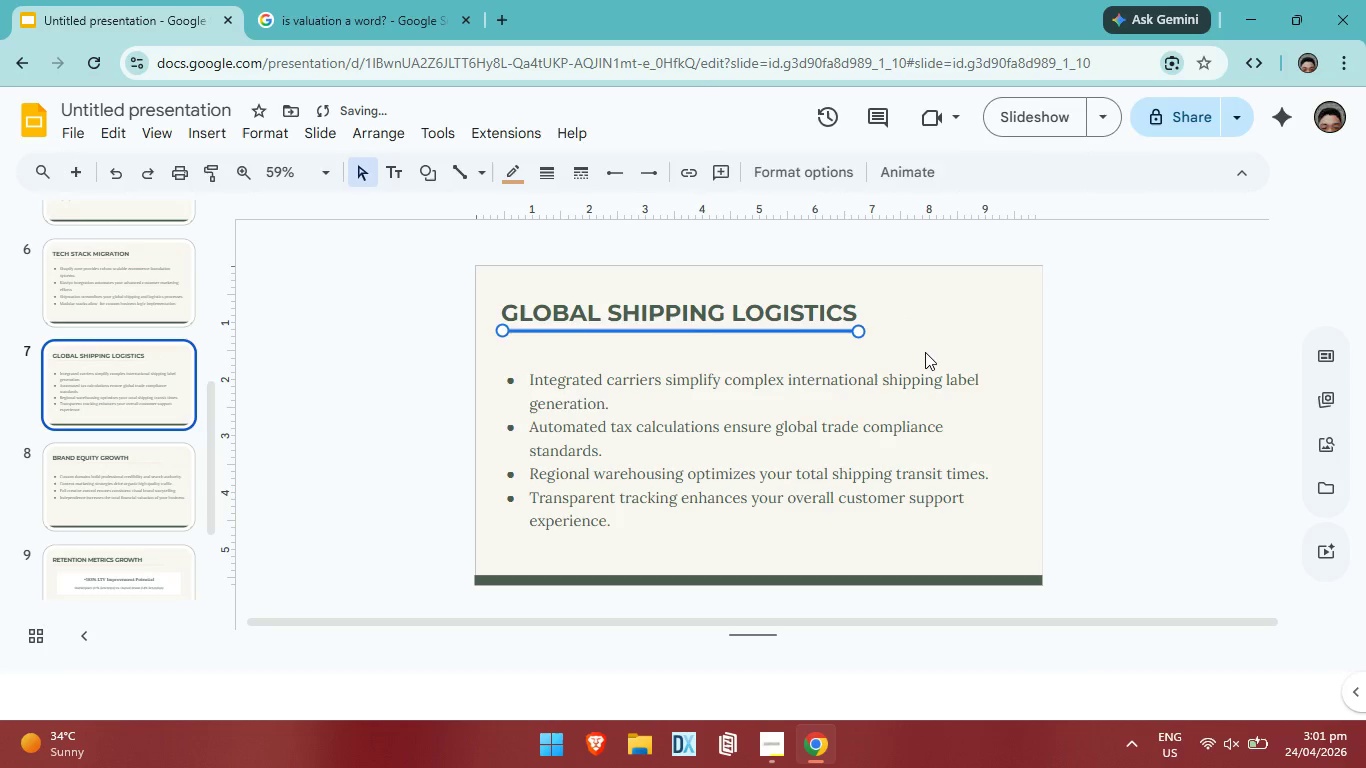 
left_click([925, 352])
 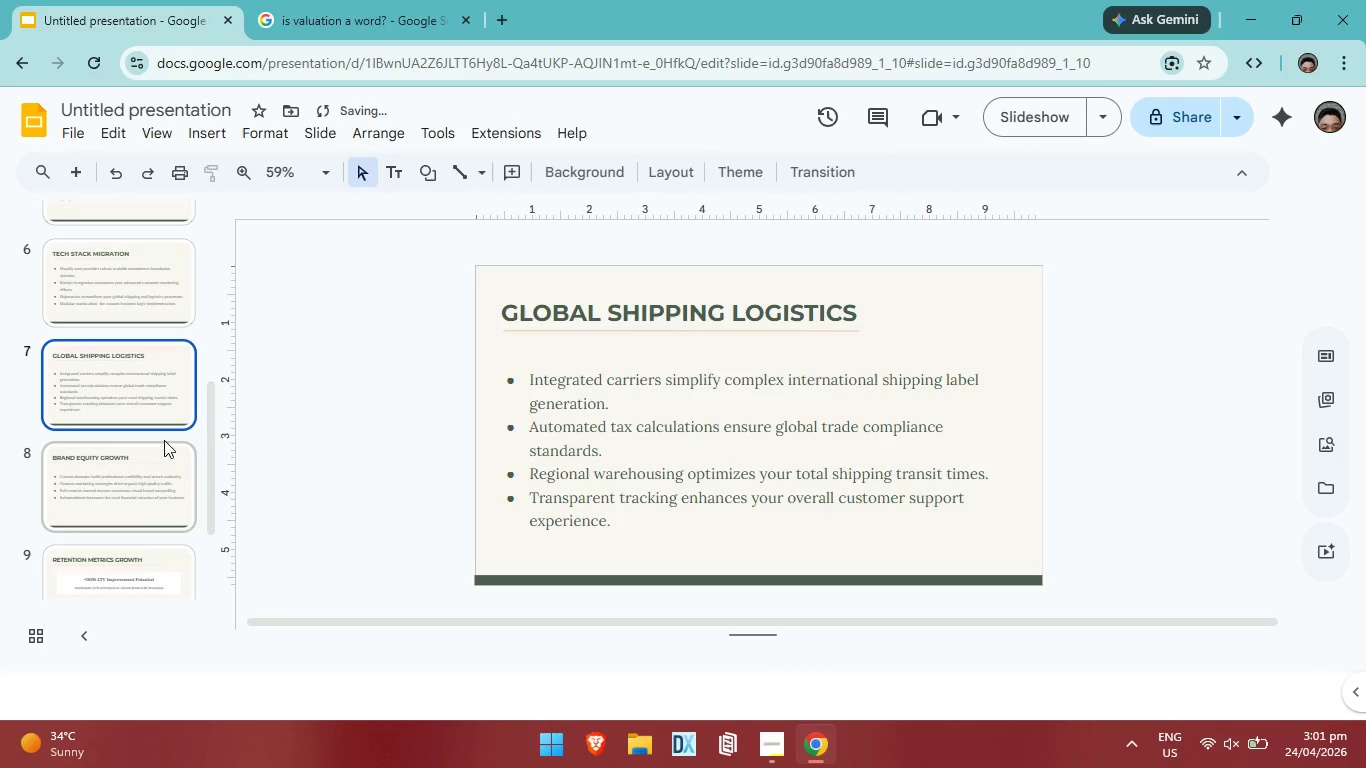 
left_click([128, 458])
 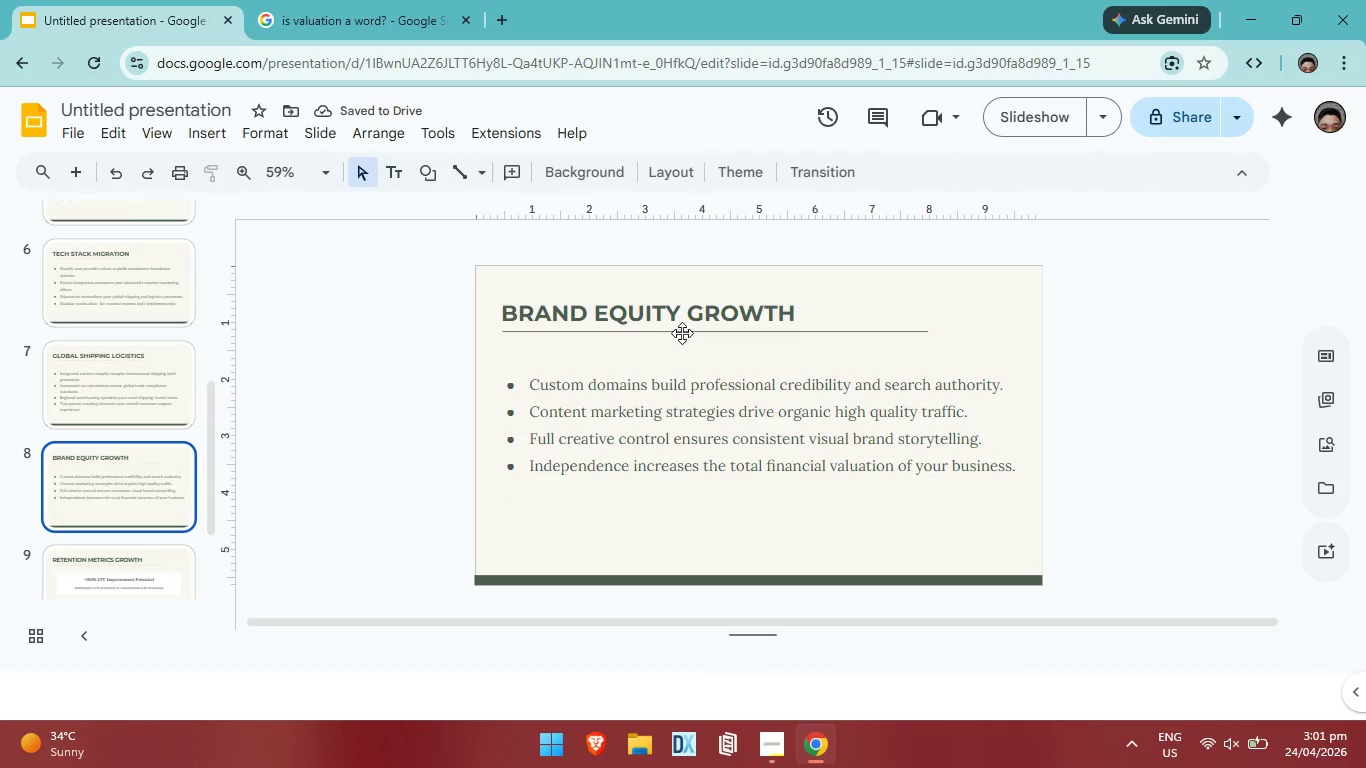 
left_click([682, 333])
 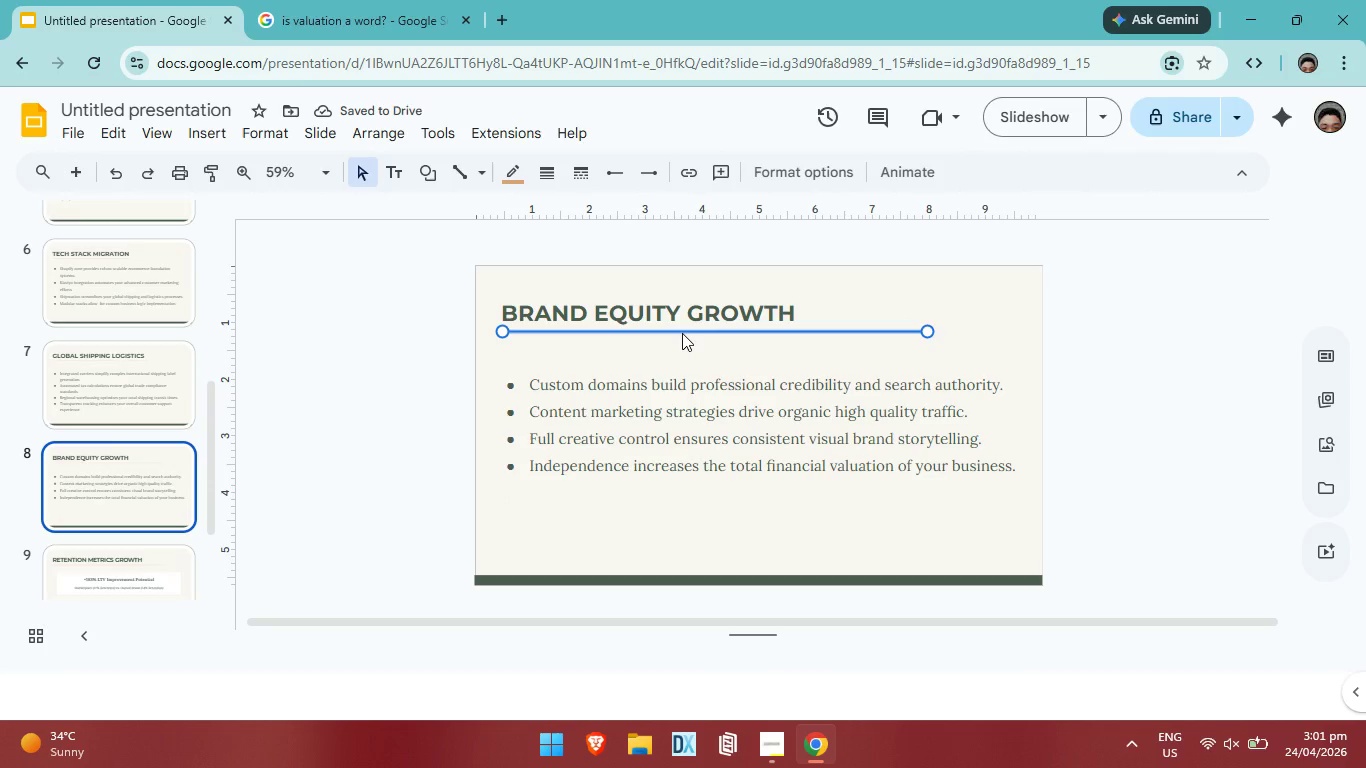 
key(ArrowUp)
 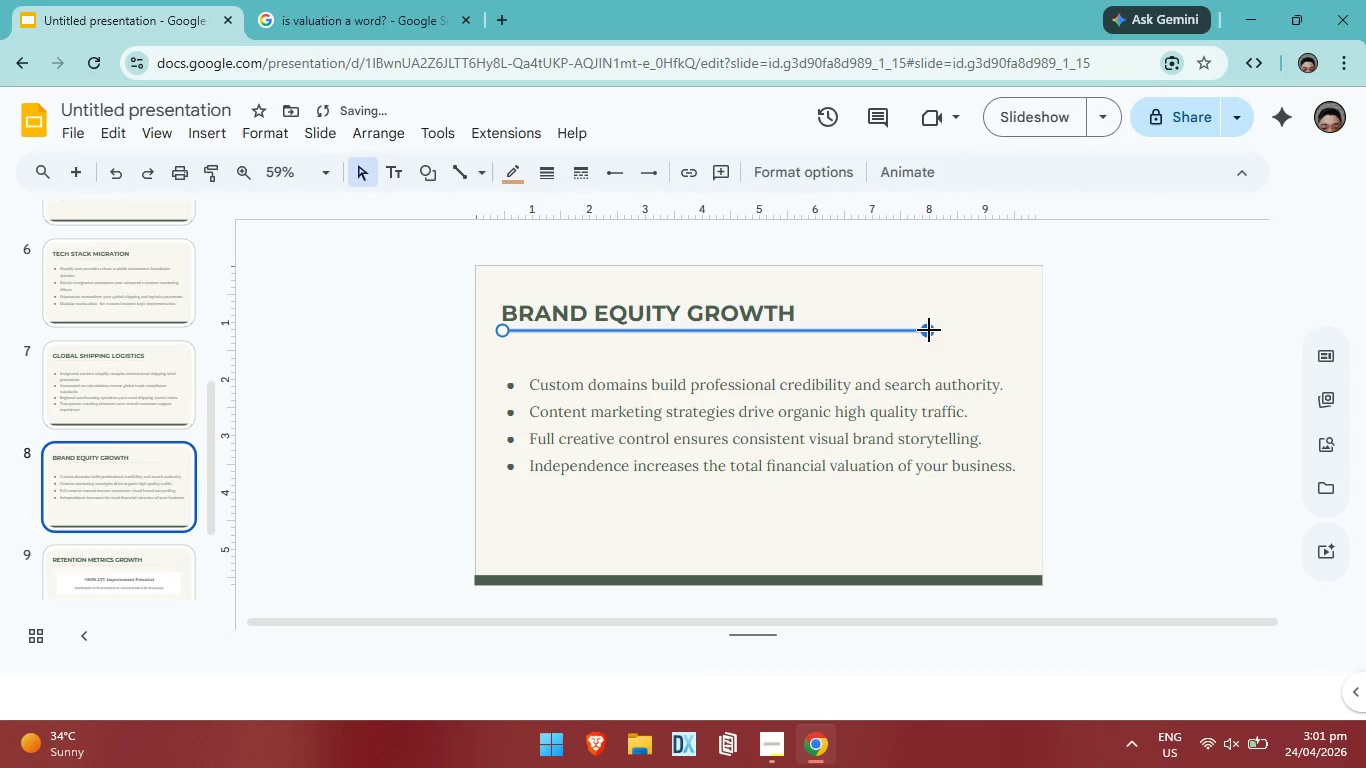 
left_click_drag(start_coordinate=[928, 331], to_coordinate=[799, 331])
 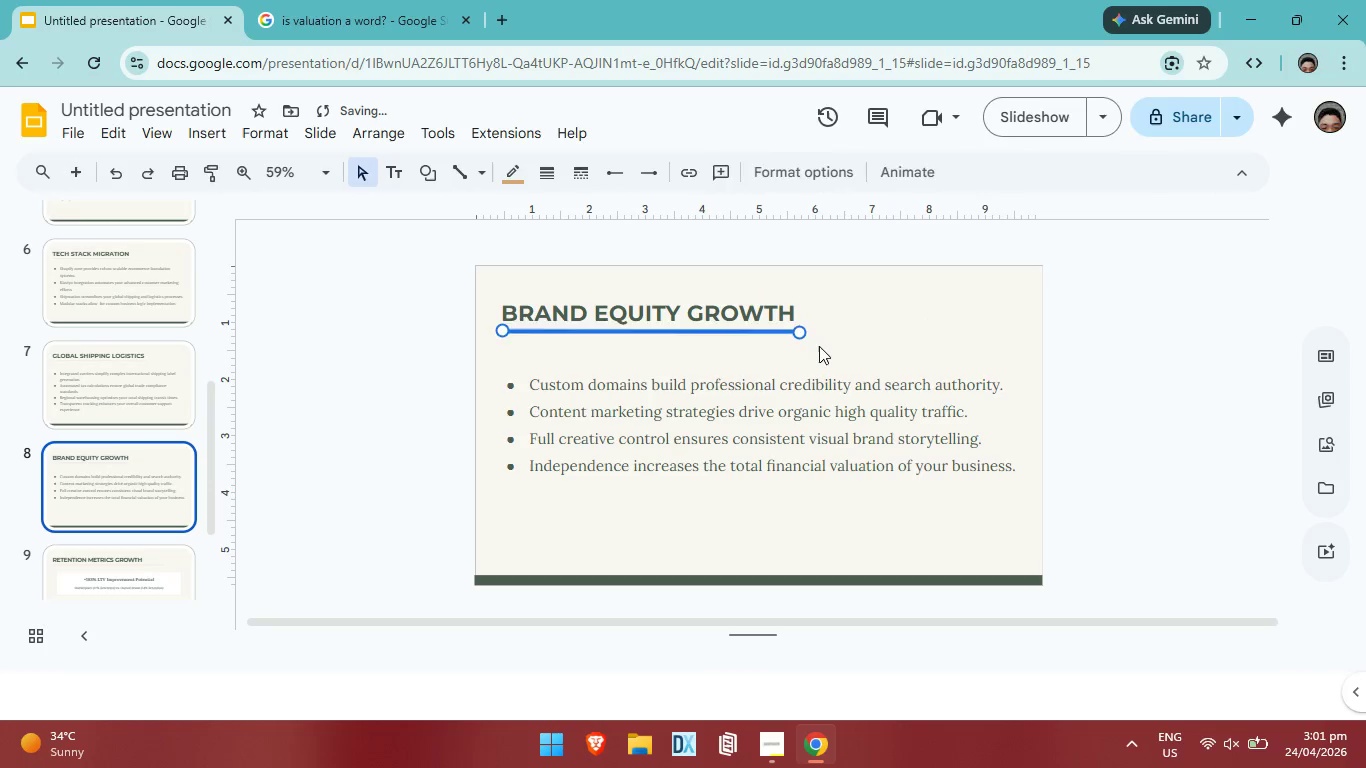 
left_click([819, 346])
 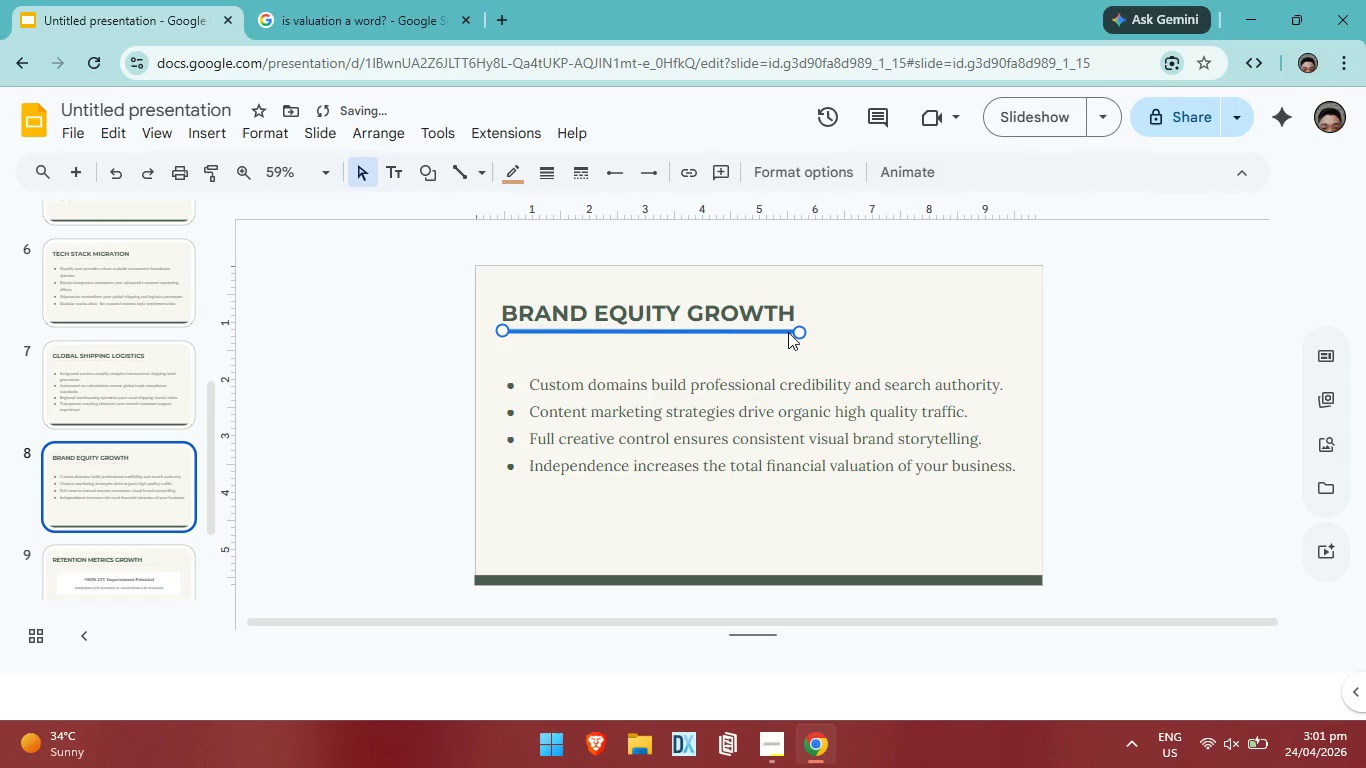 
left_click([788, 332])
 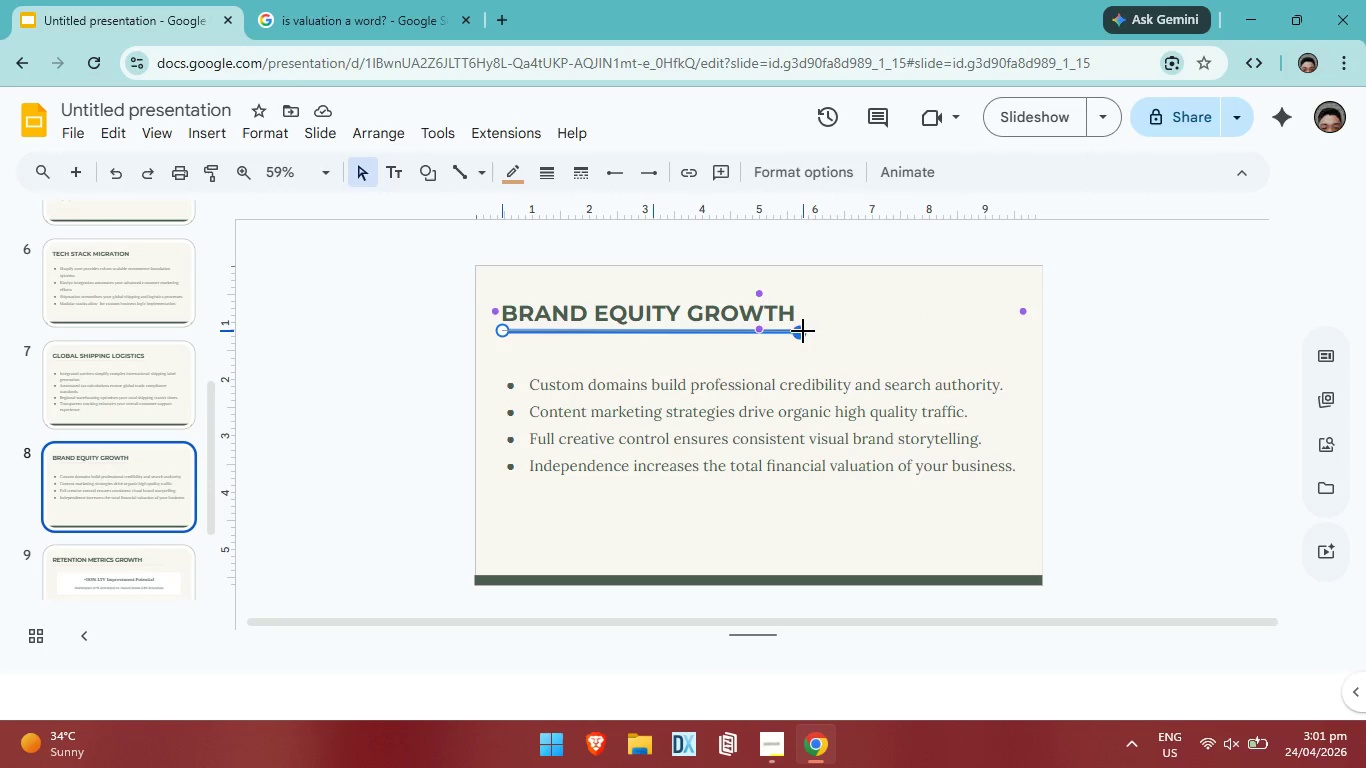 
wait(7.38)
 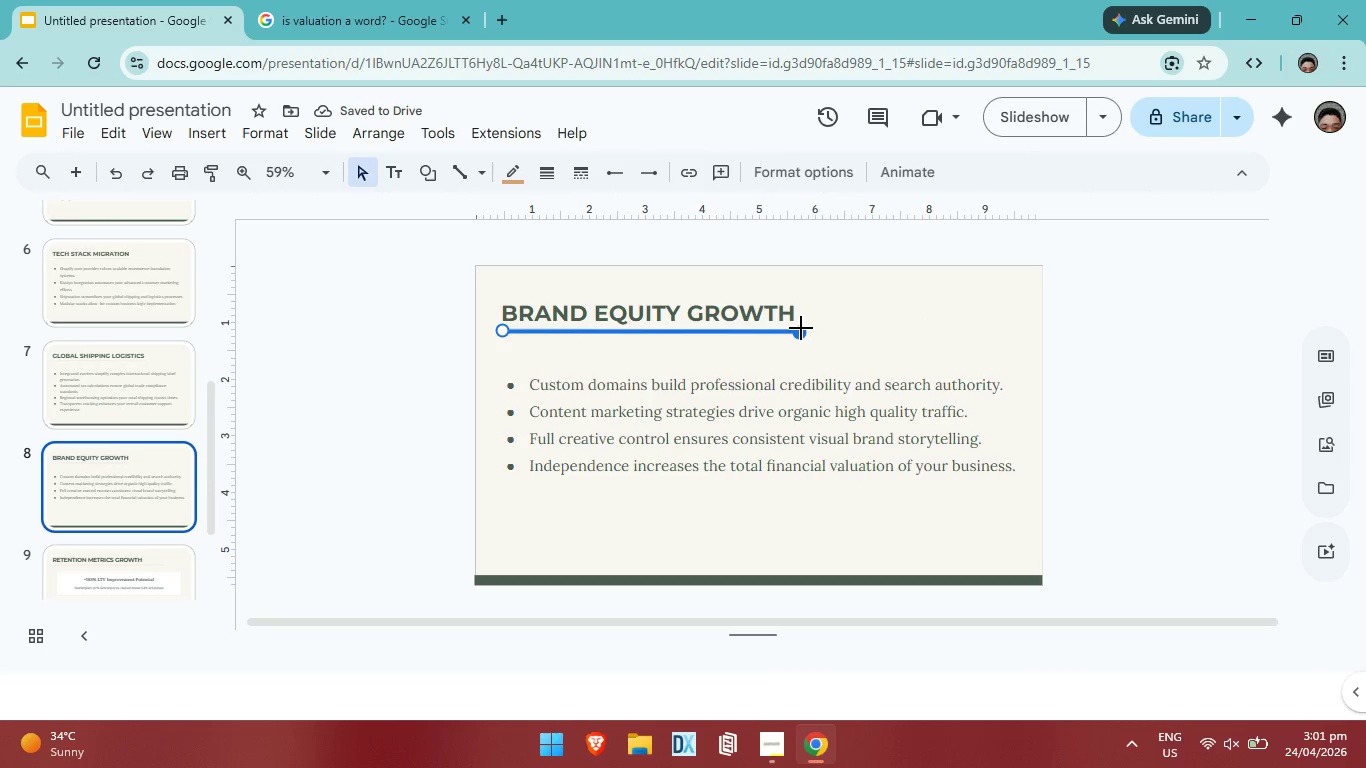 
left_click([788, 328])
 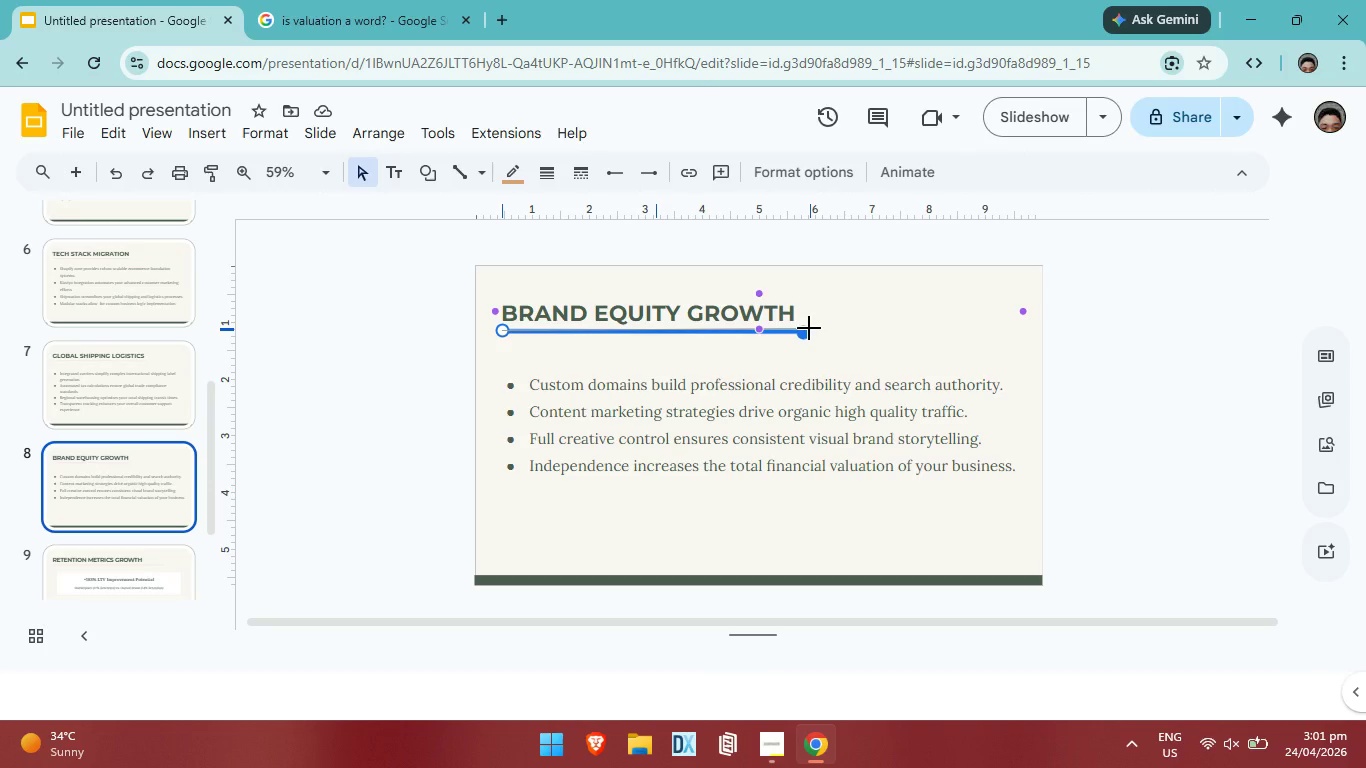 
wait(5.81)
 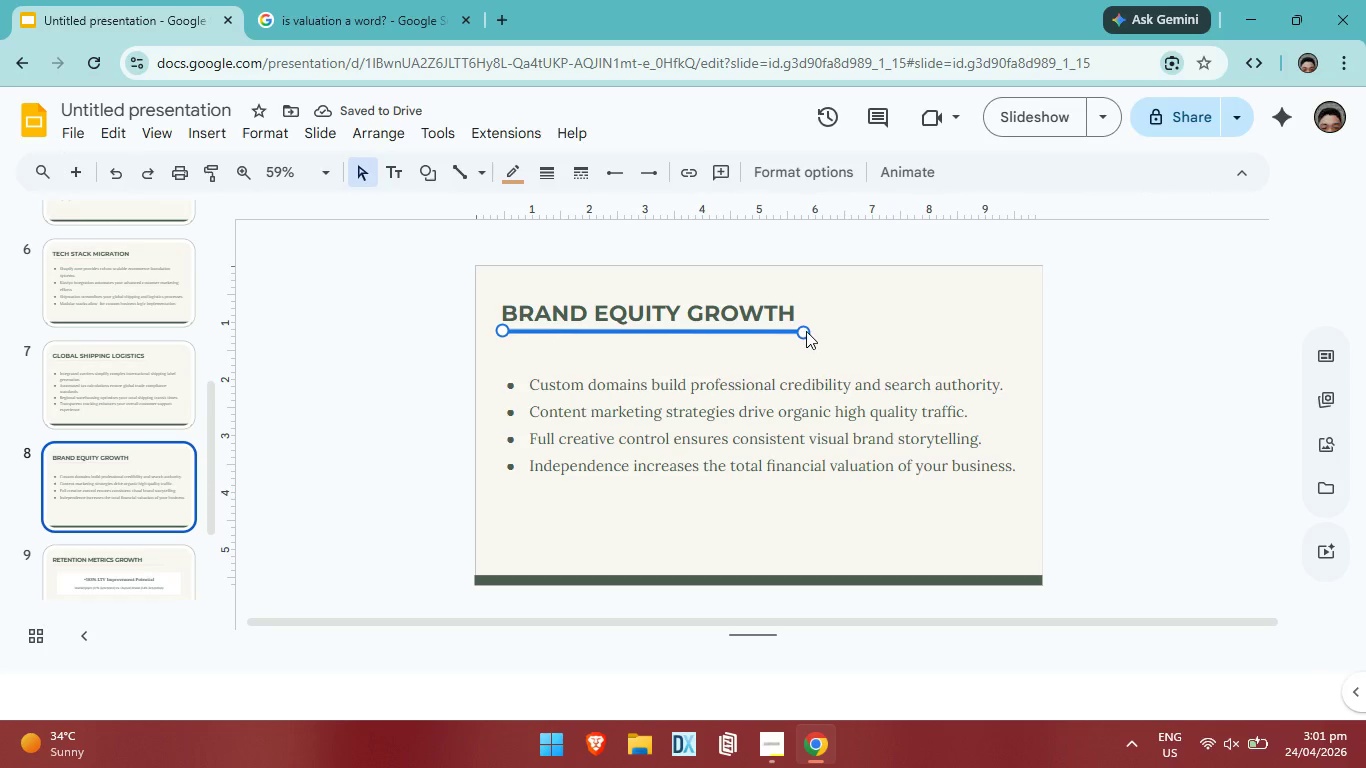 
left_click([805, 332])
 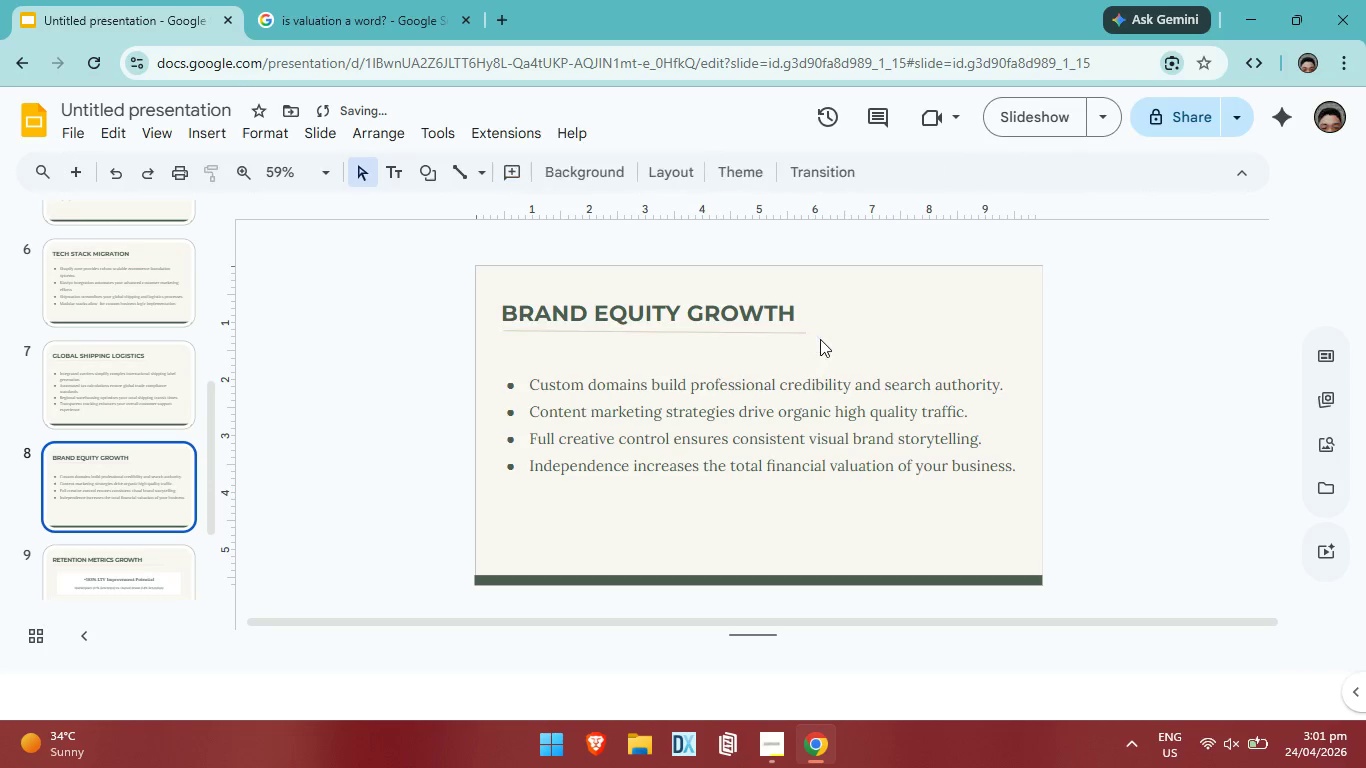 
double_click([798, 337])
 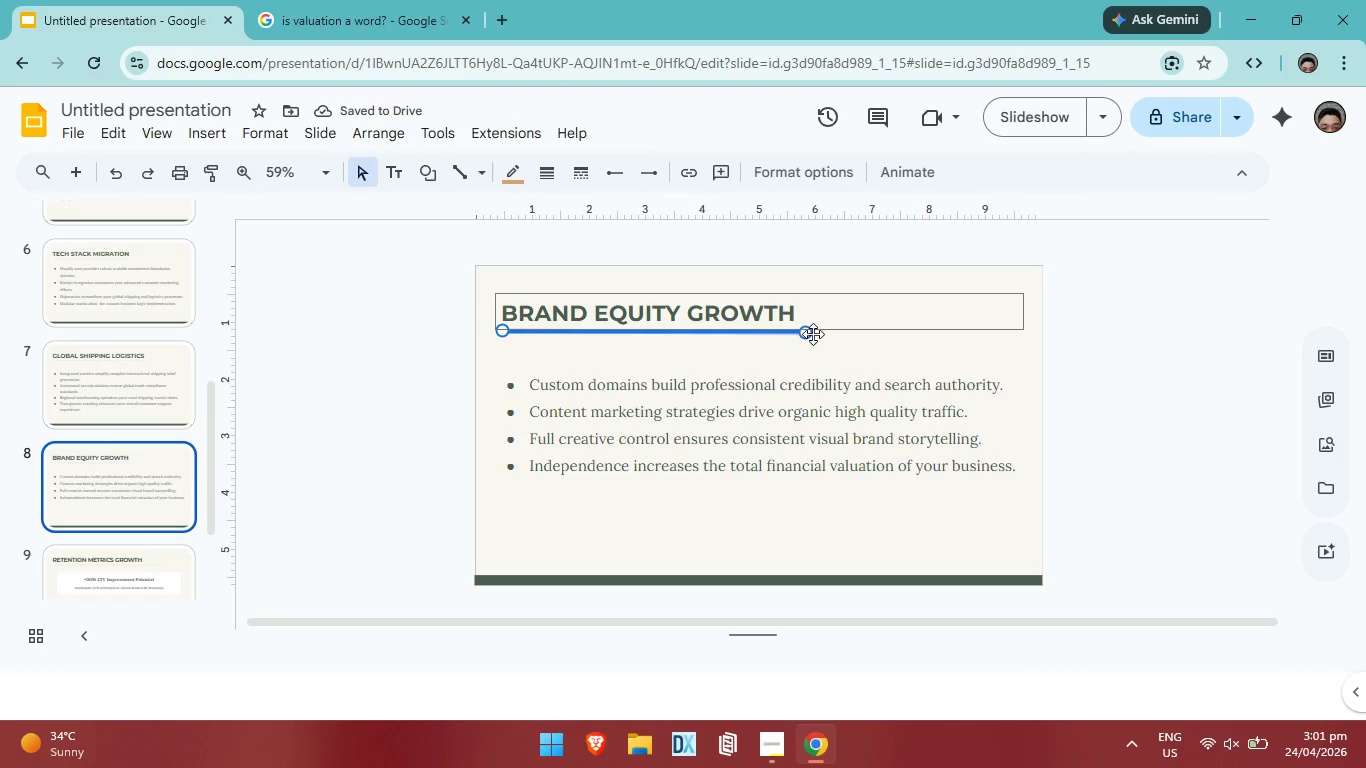 
left_click_drag(start_coordinate=[810, 334], to_coordinate=[809, 328])
 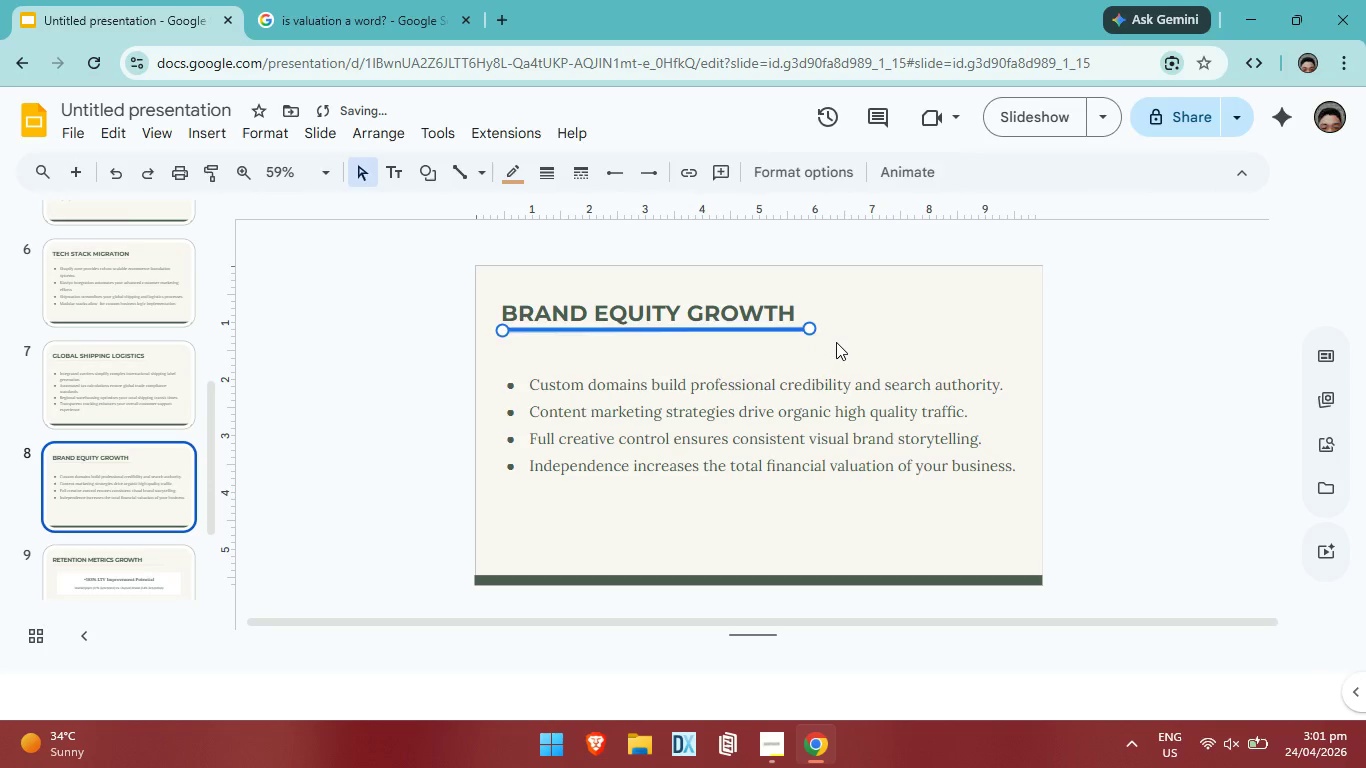 
left_click([836, 342])
 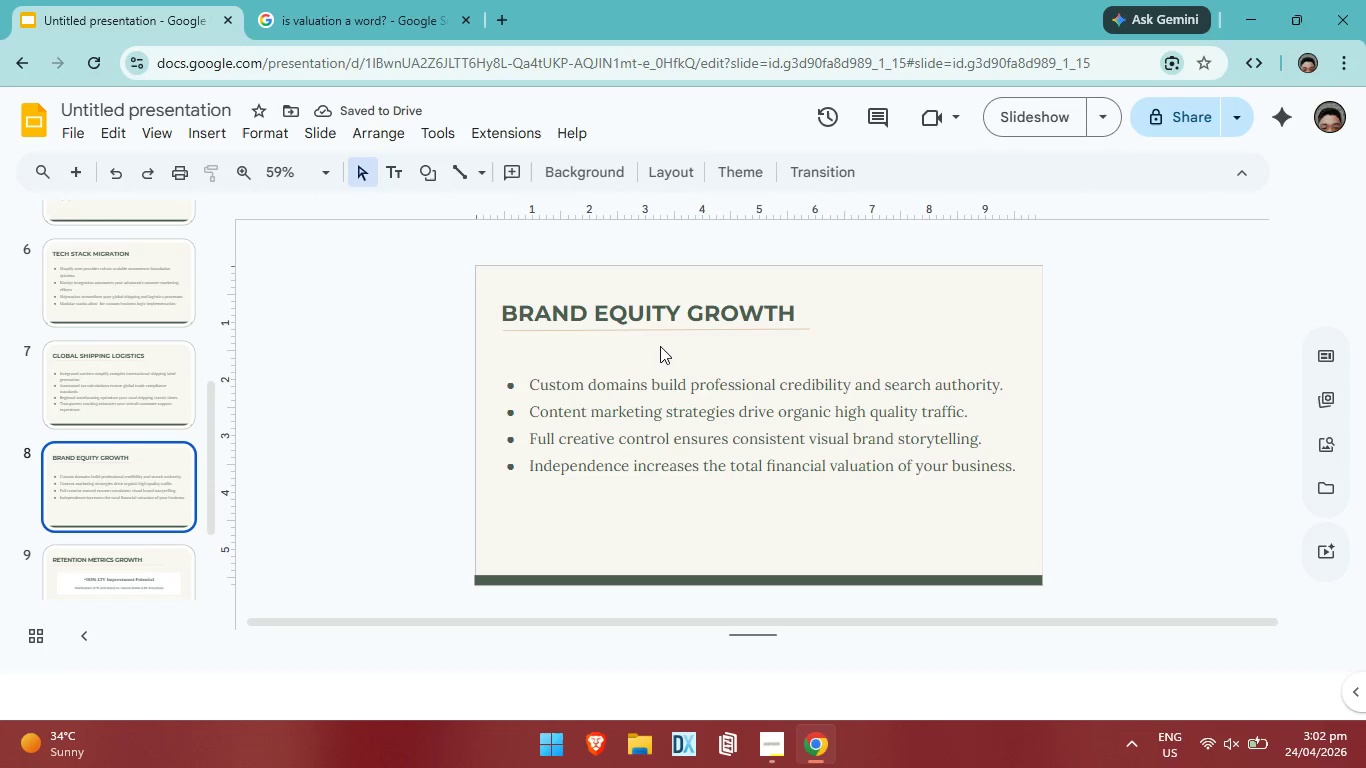 
left_click([696, 333])
 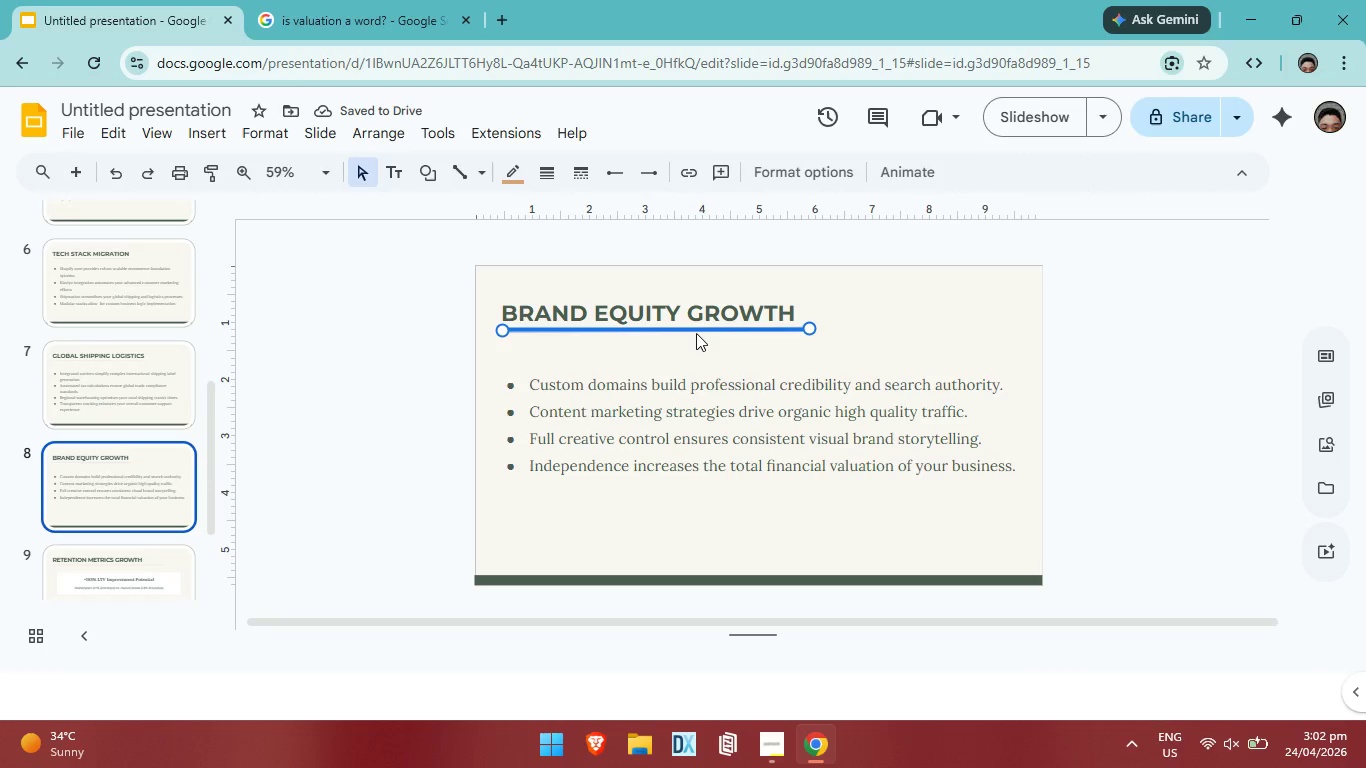 
key(ArrowLeft)
 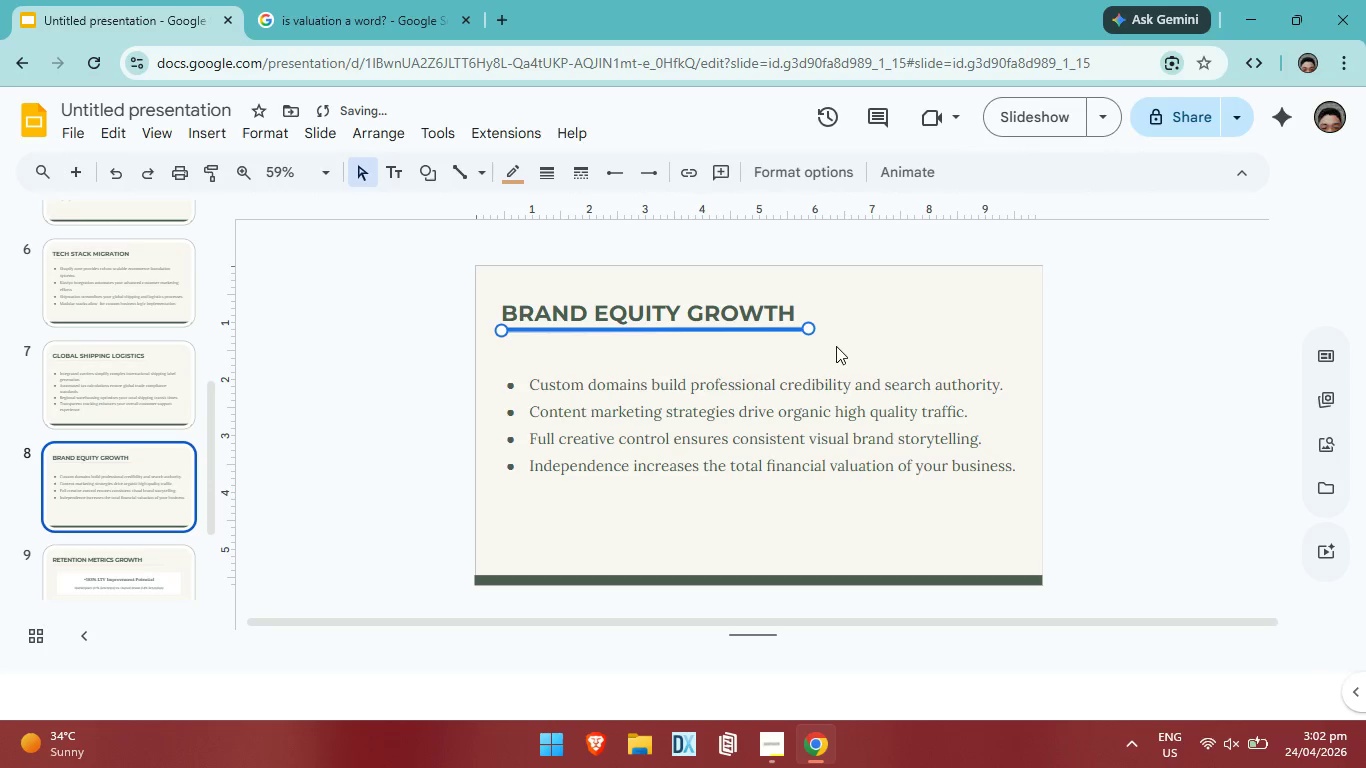 
left_click([853, 347])
 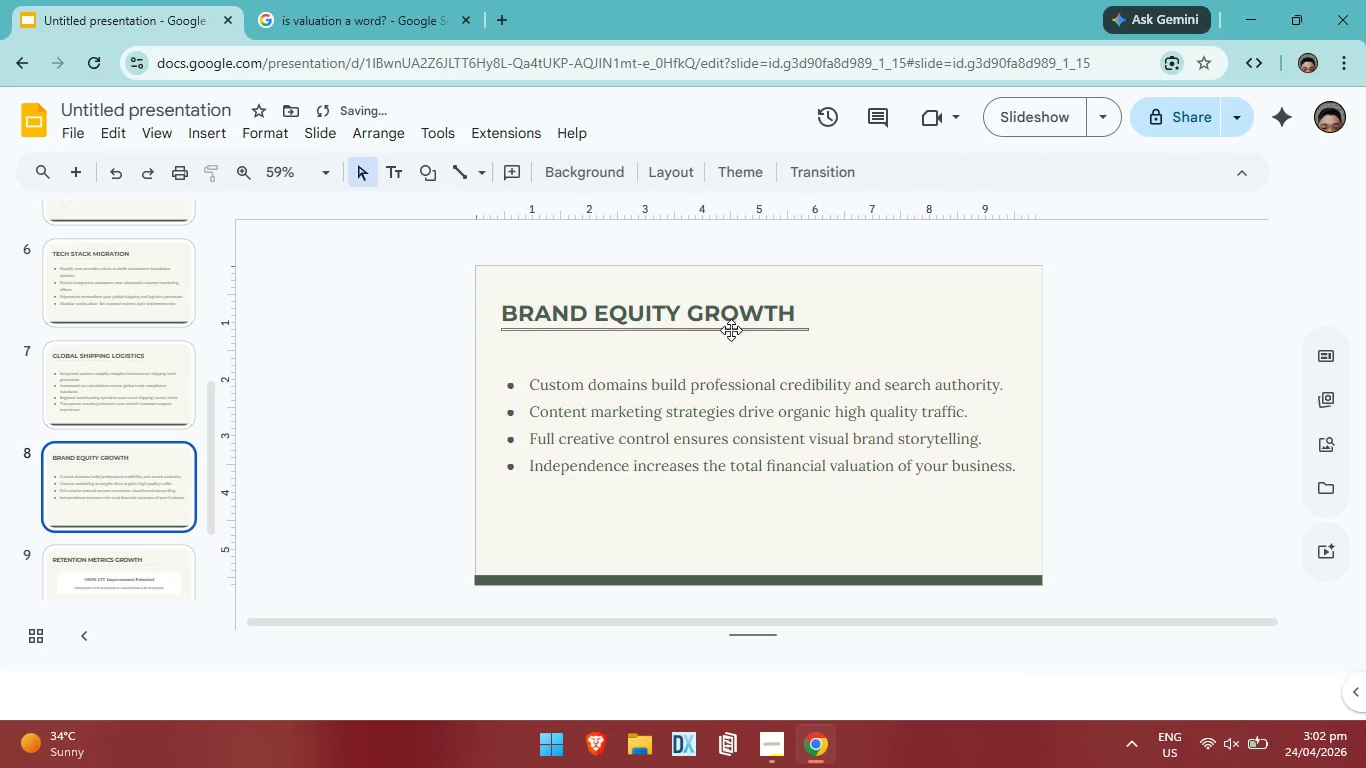 
left_click([731, 332])
 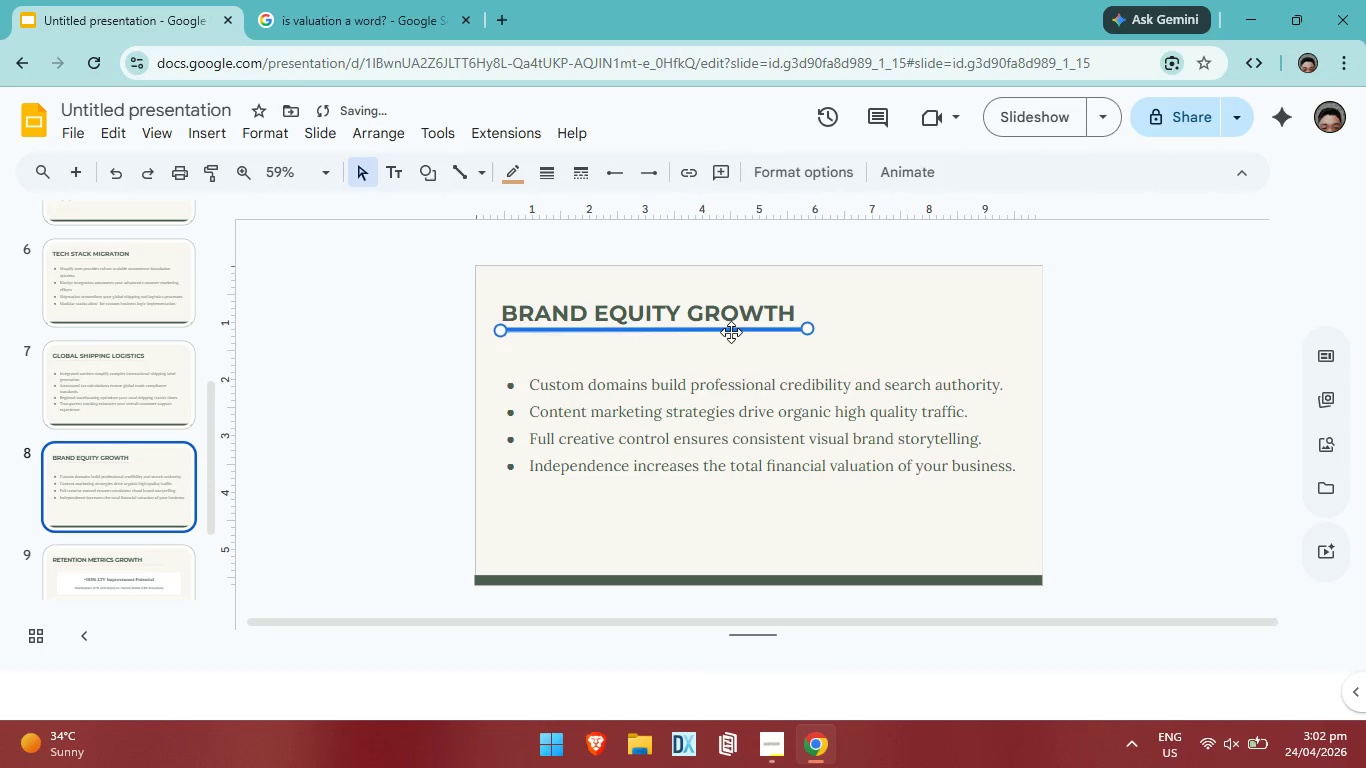 
key(ArrowLeft)
 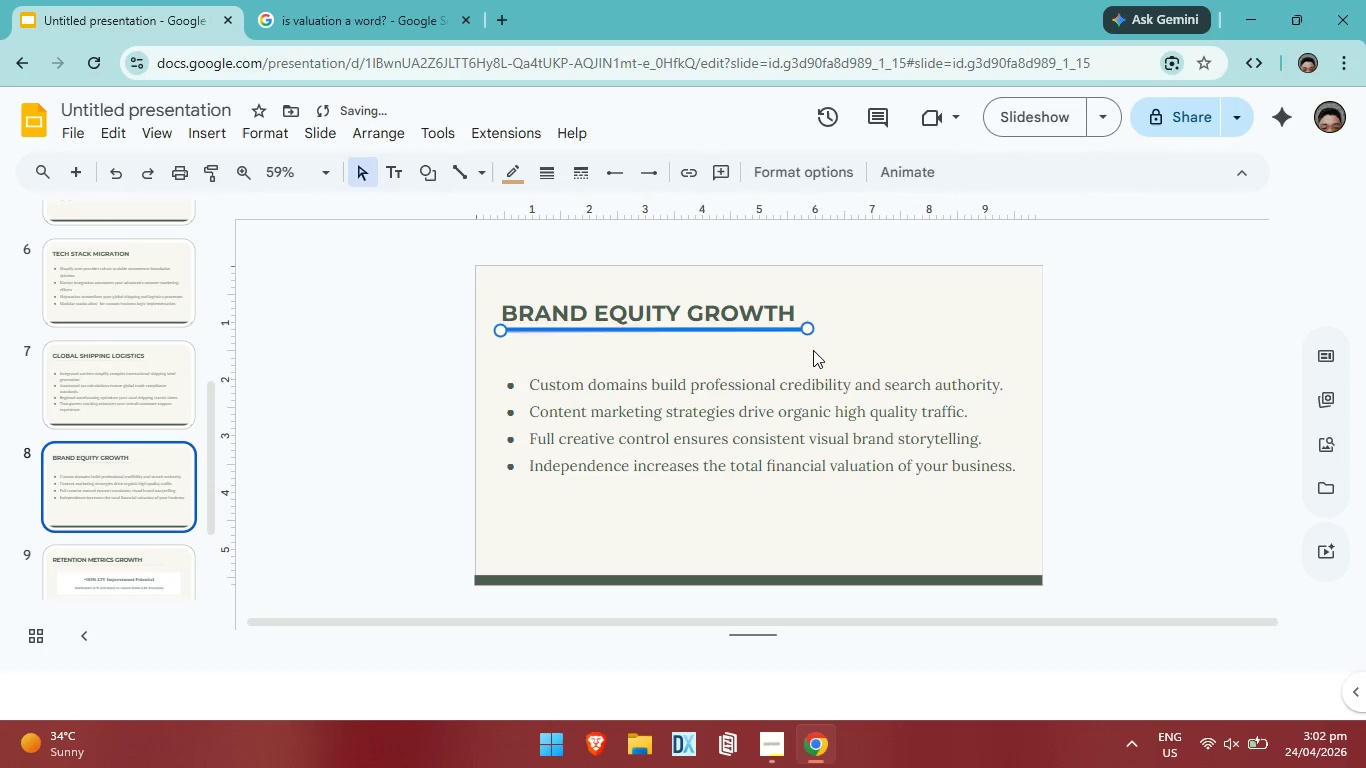 
left_click([813, 350])
 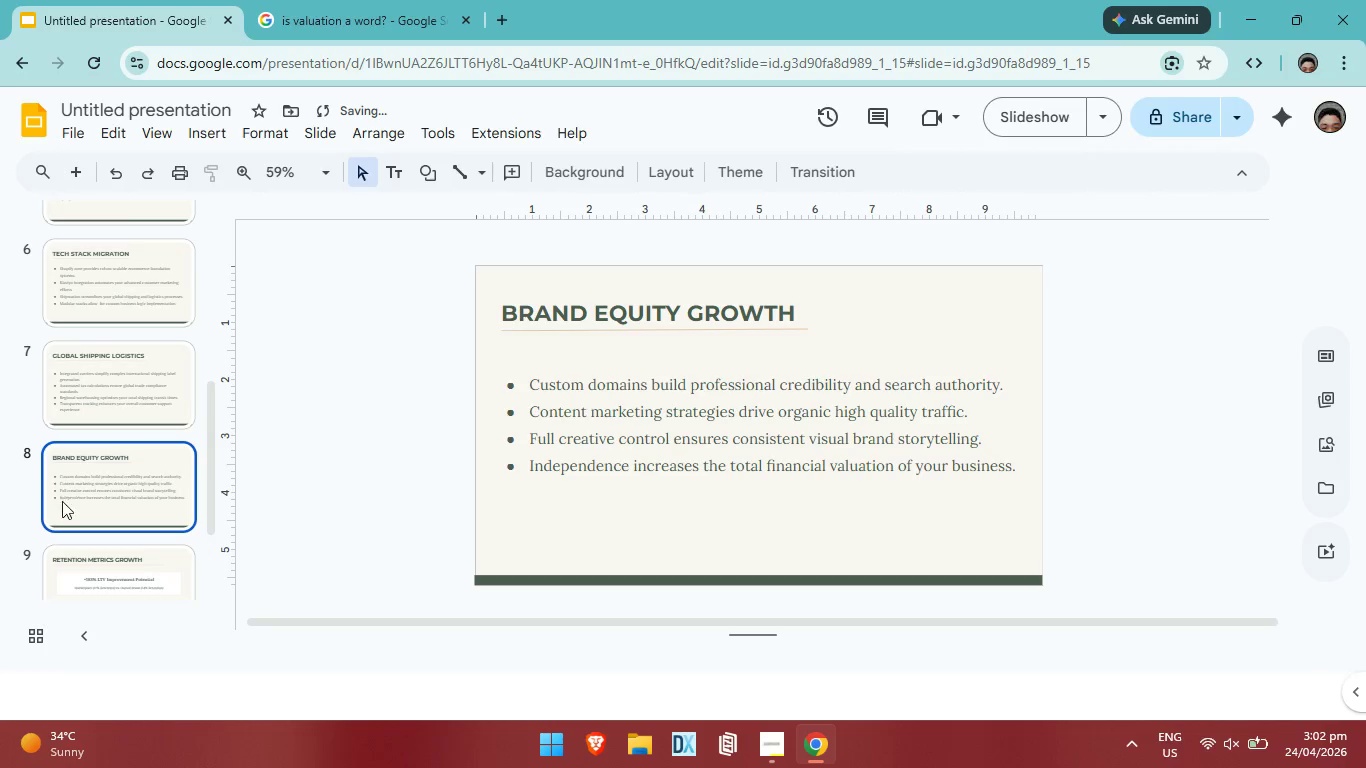 
scroll: coordinate [220, 487], scroll_direction: down, amount: 1.0
 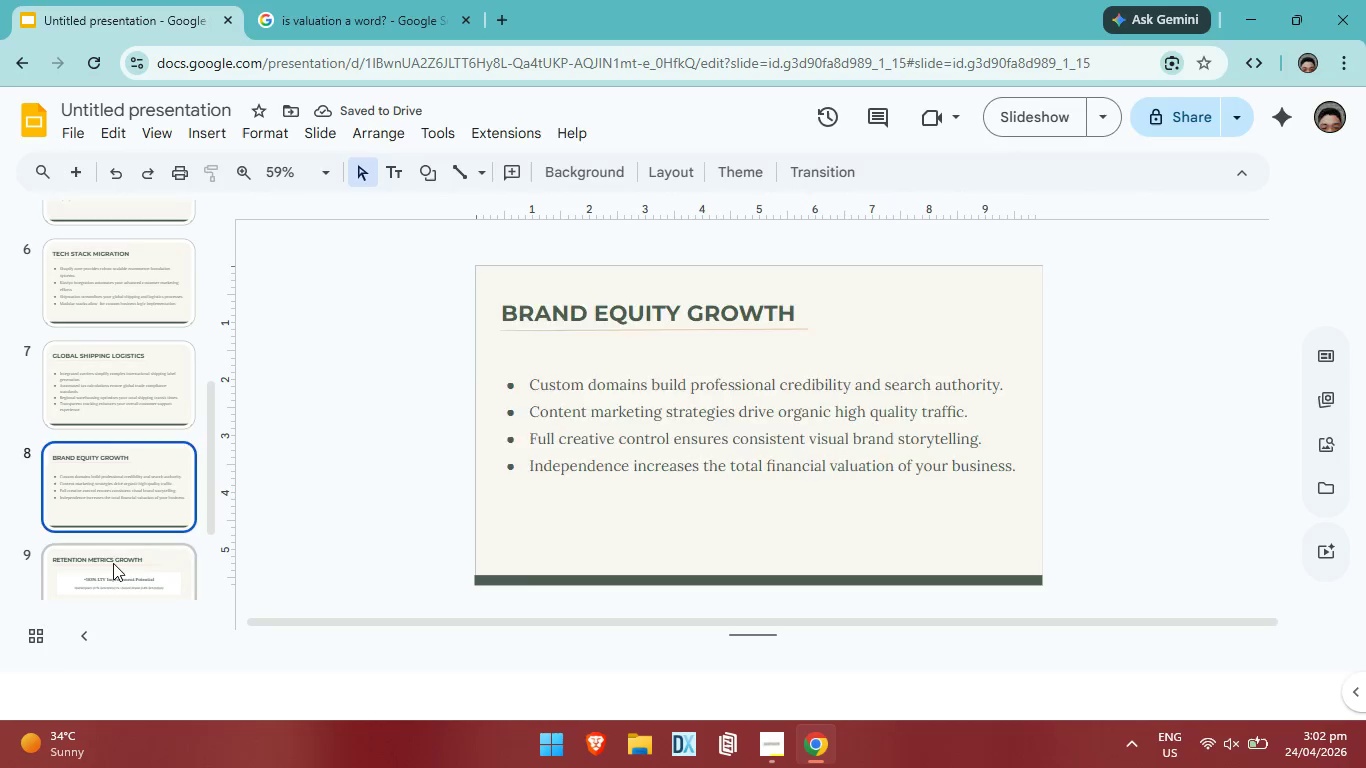 
left_click([113, 563])
 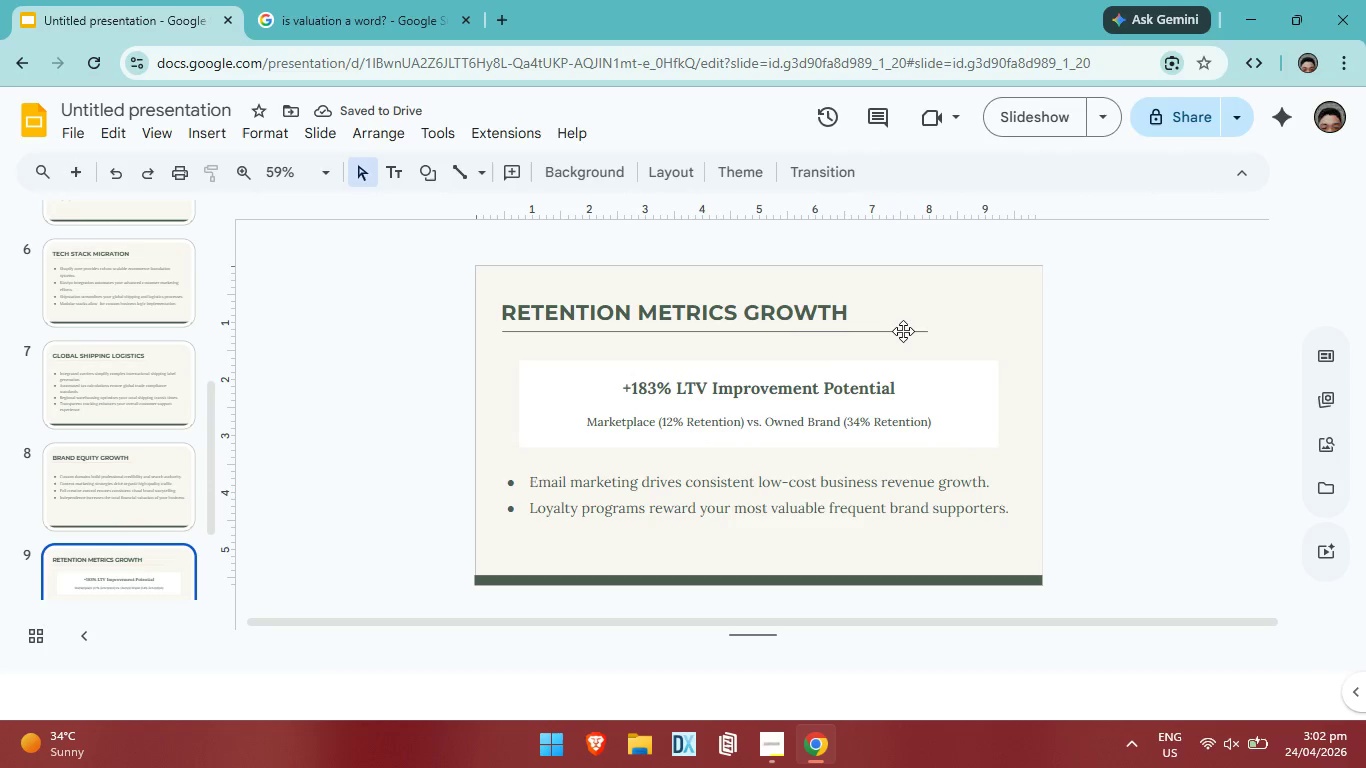 
left_click([909, 330])
 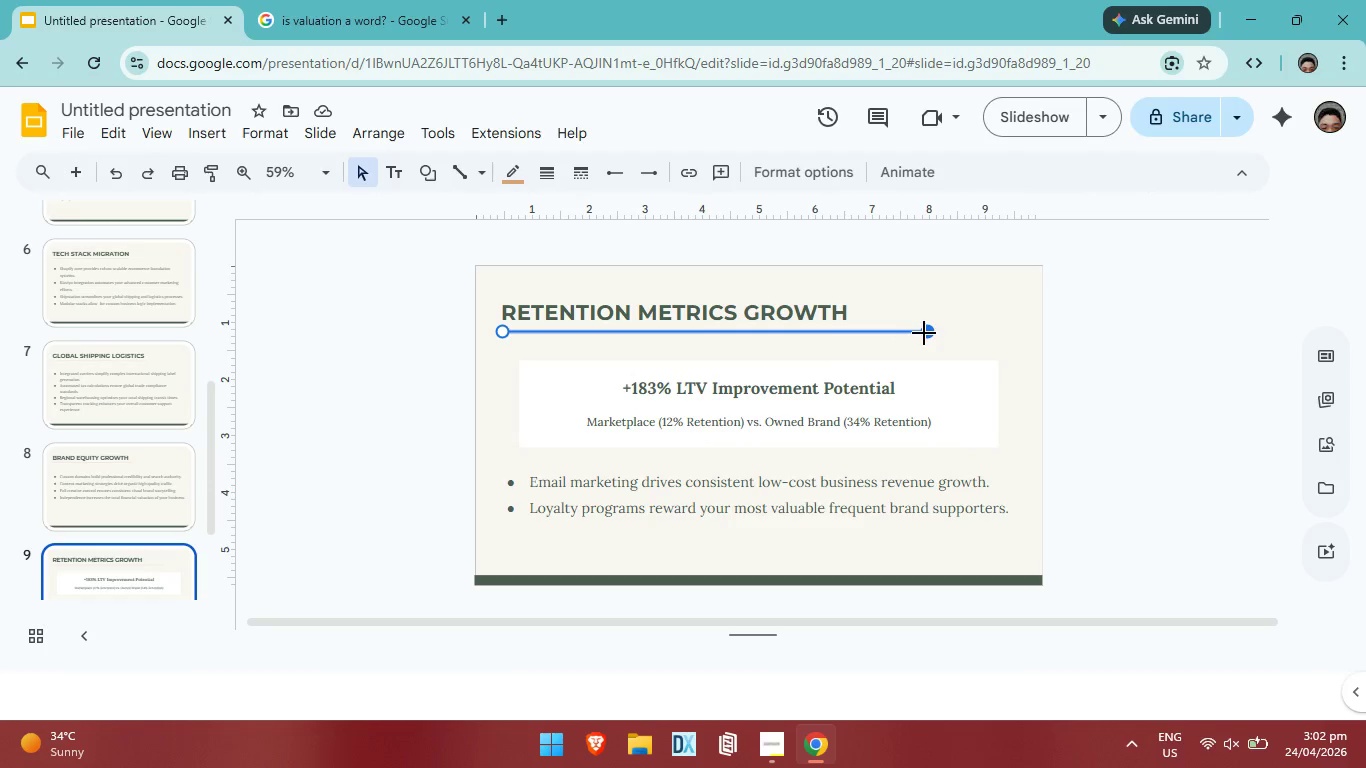 
left_click_drag(start_coordinate=[926, 333], to_coordinate=[851, 330])
 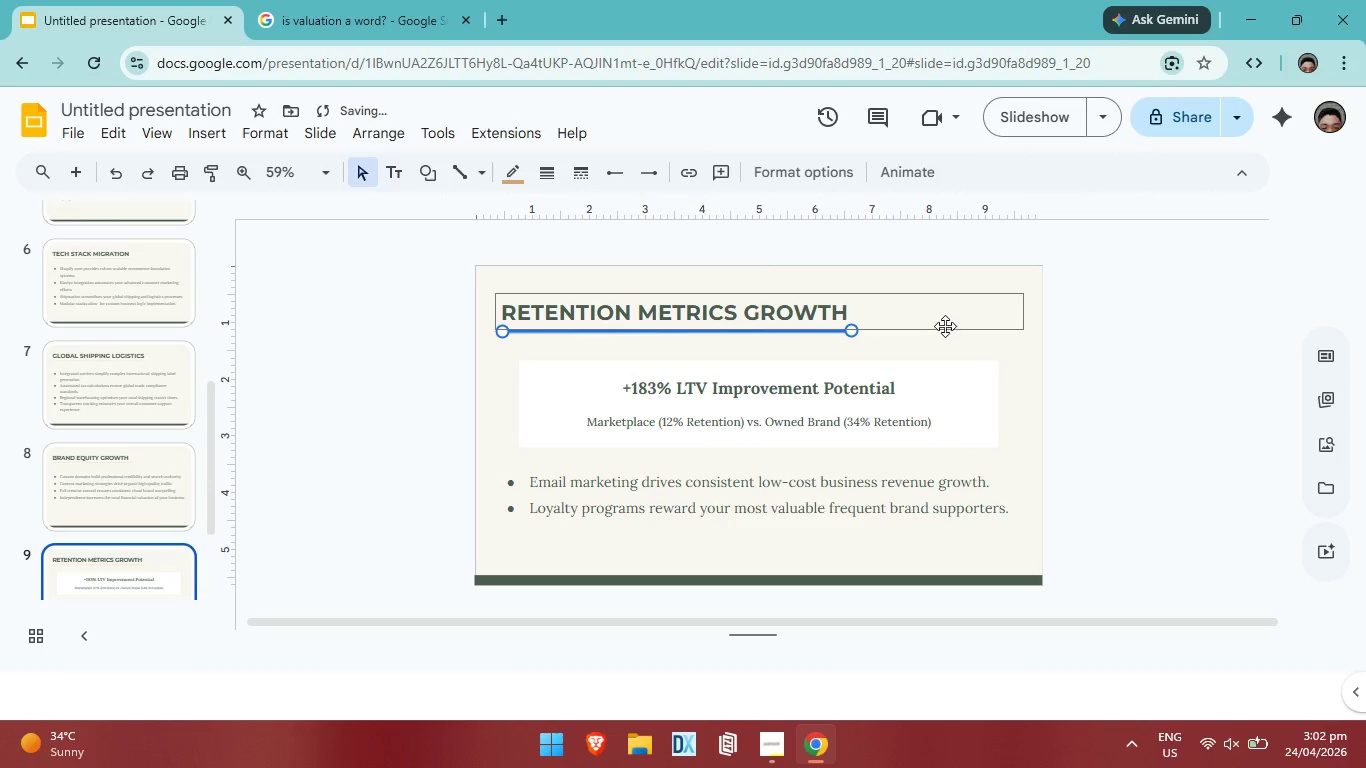 
left_click([945, 326])
 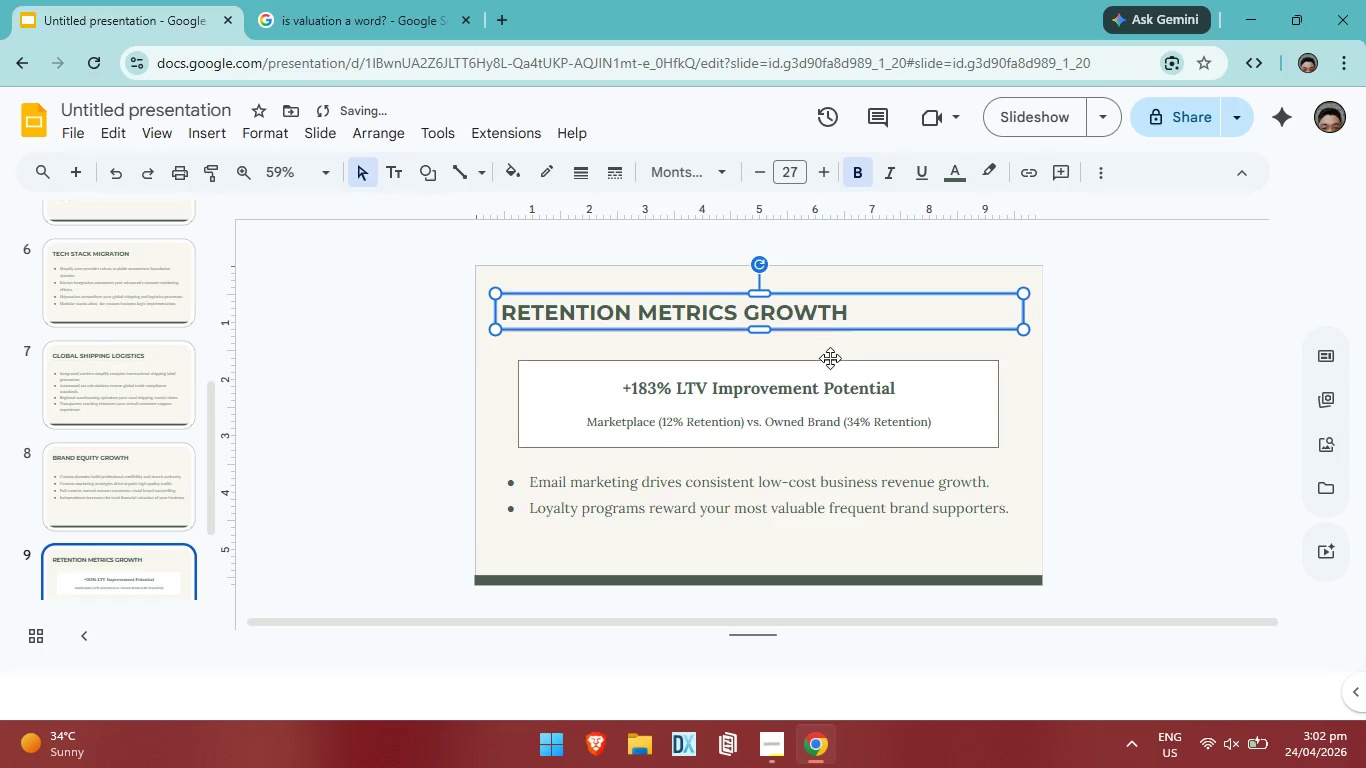 
left_click([830, 350])
 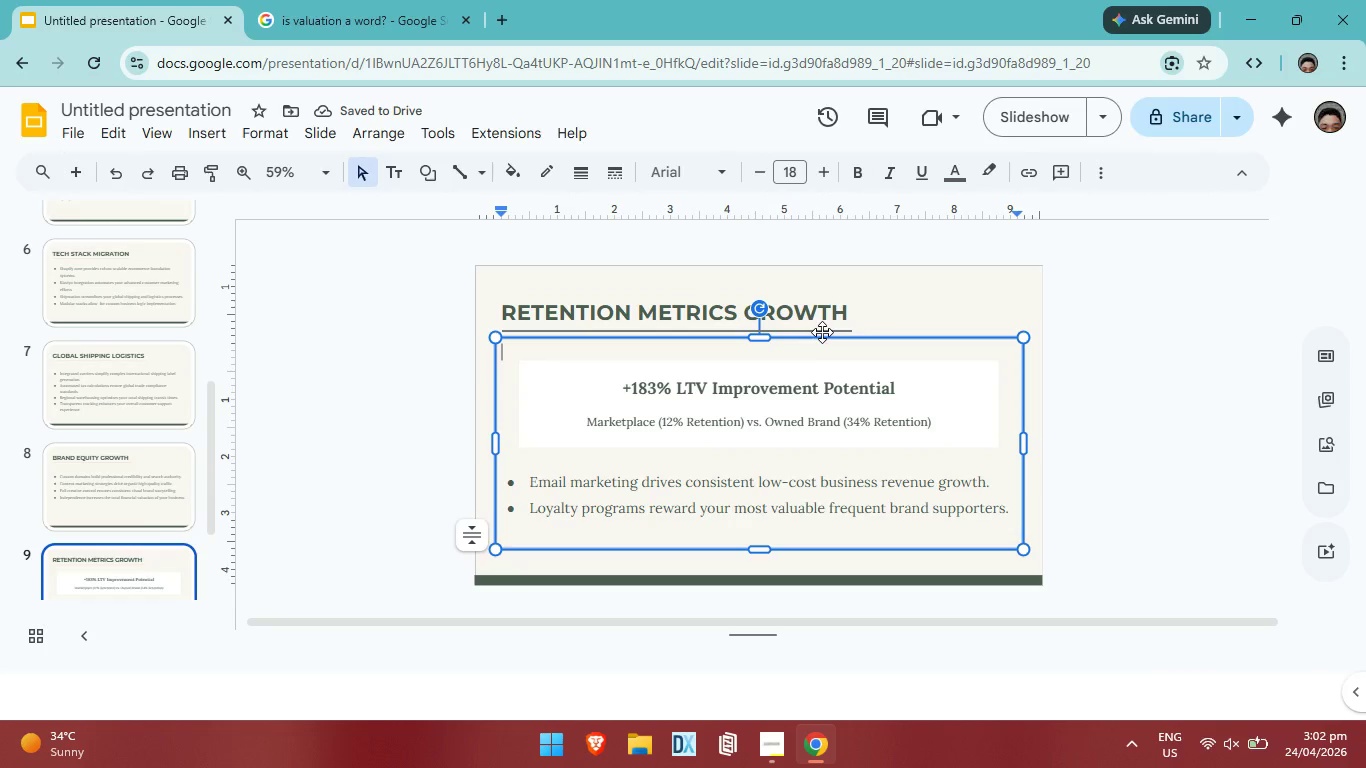 
left_click([822, 331])
 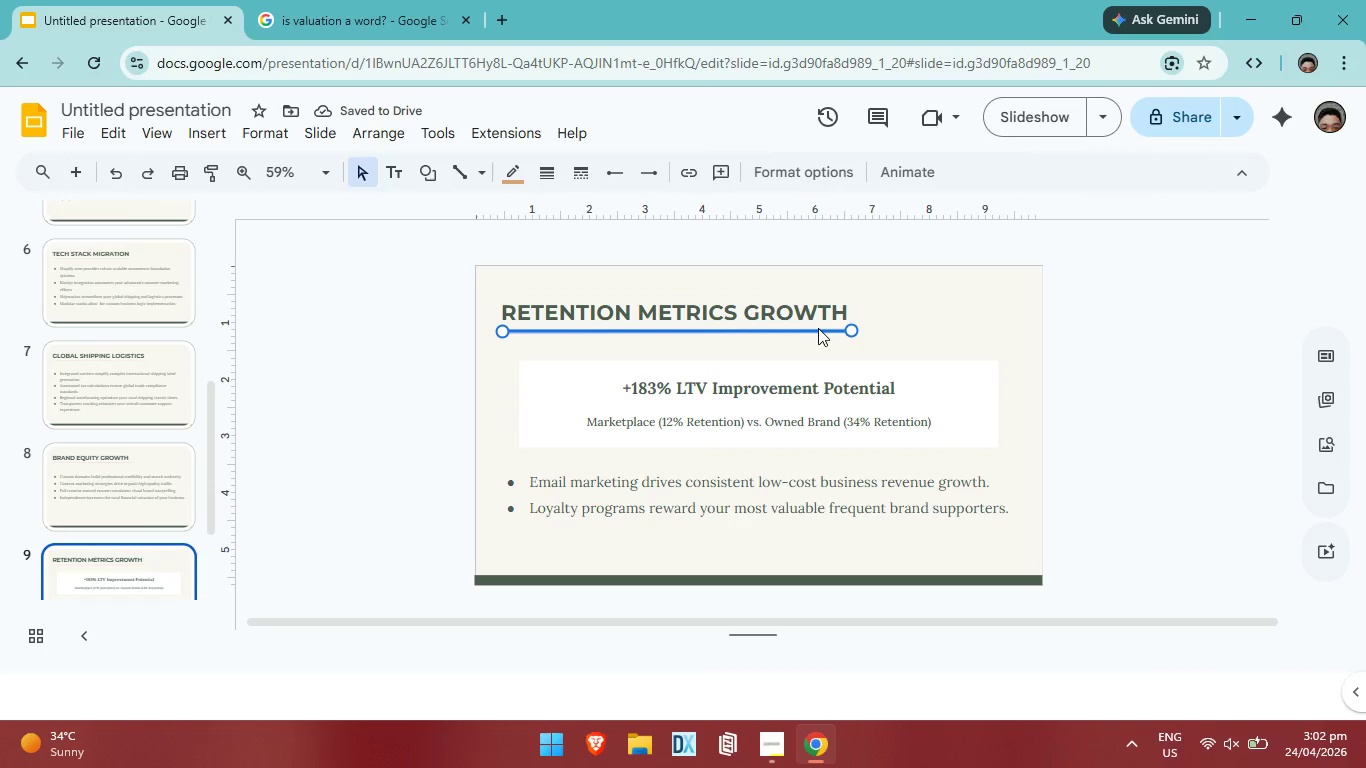 
key(ArrowUp)
 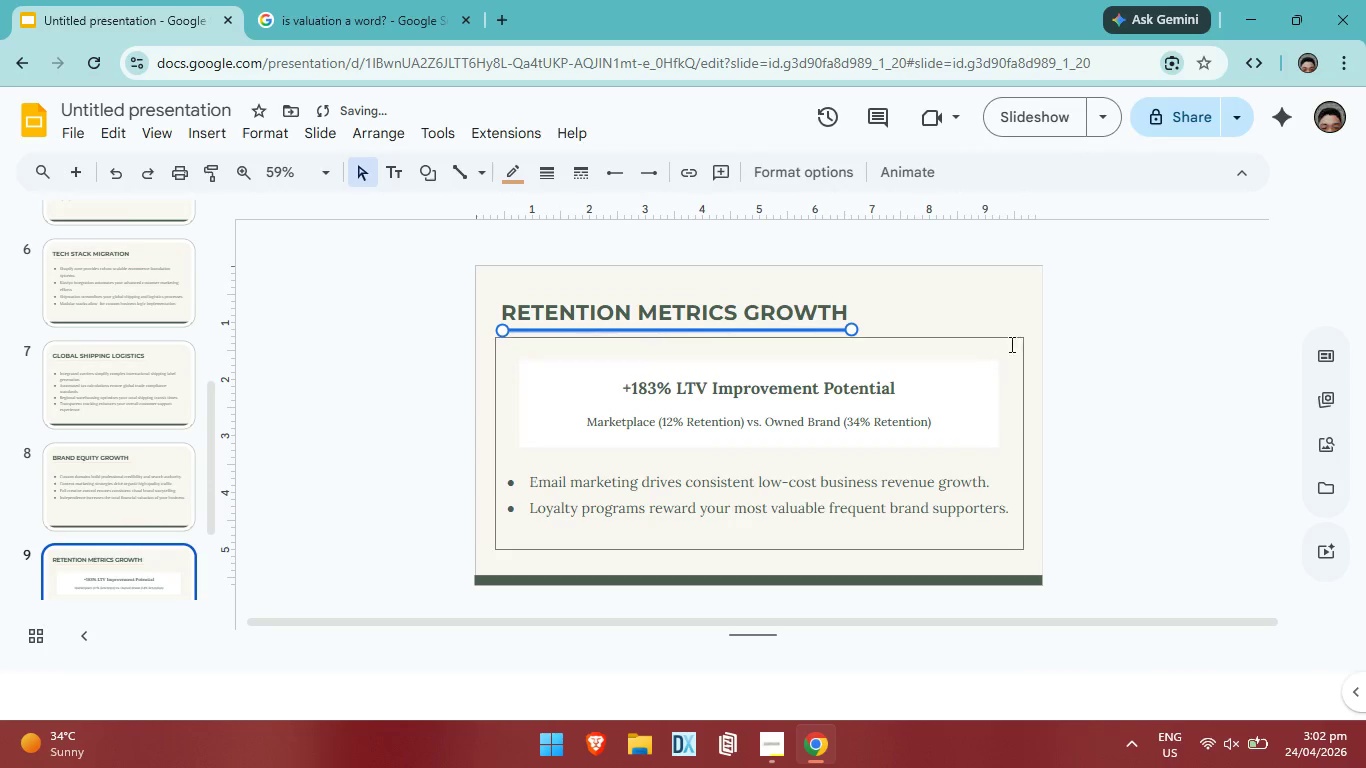 
left_click([1014, 344])
 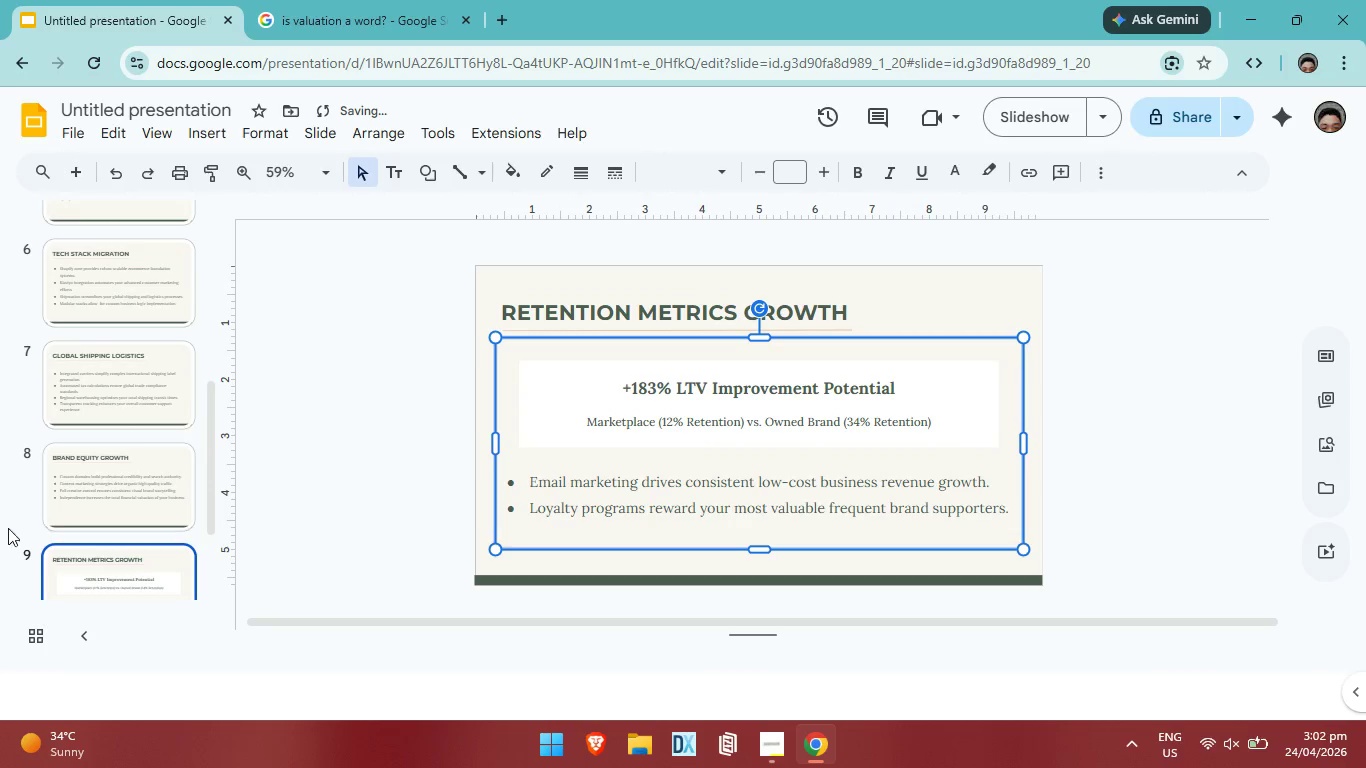 
scroll: coordinate [114, 512], scroll_direction: down, amount: 3.0
 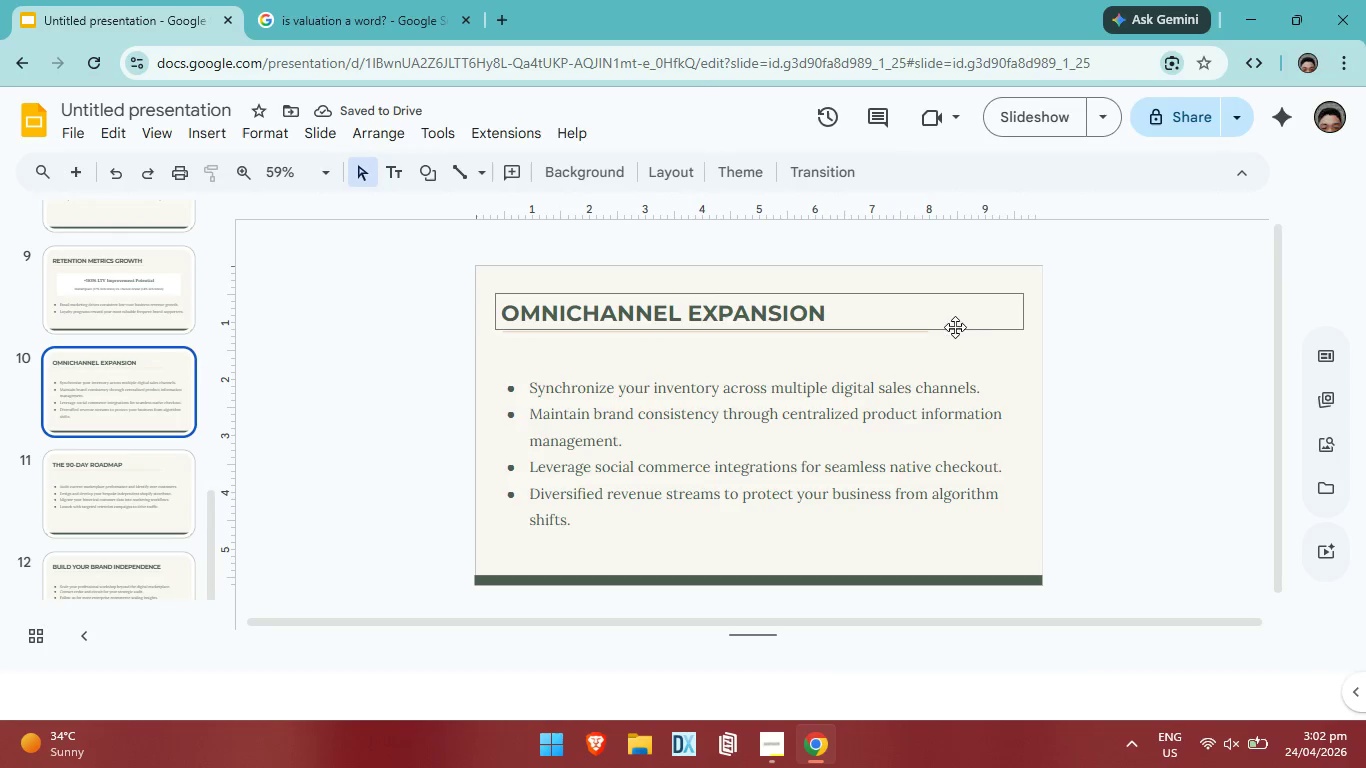 
left_click([919, 330])
 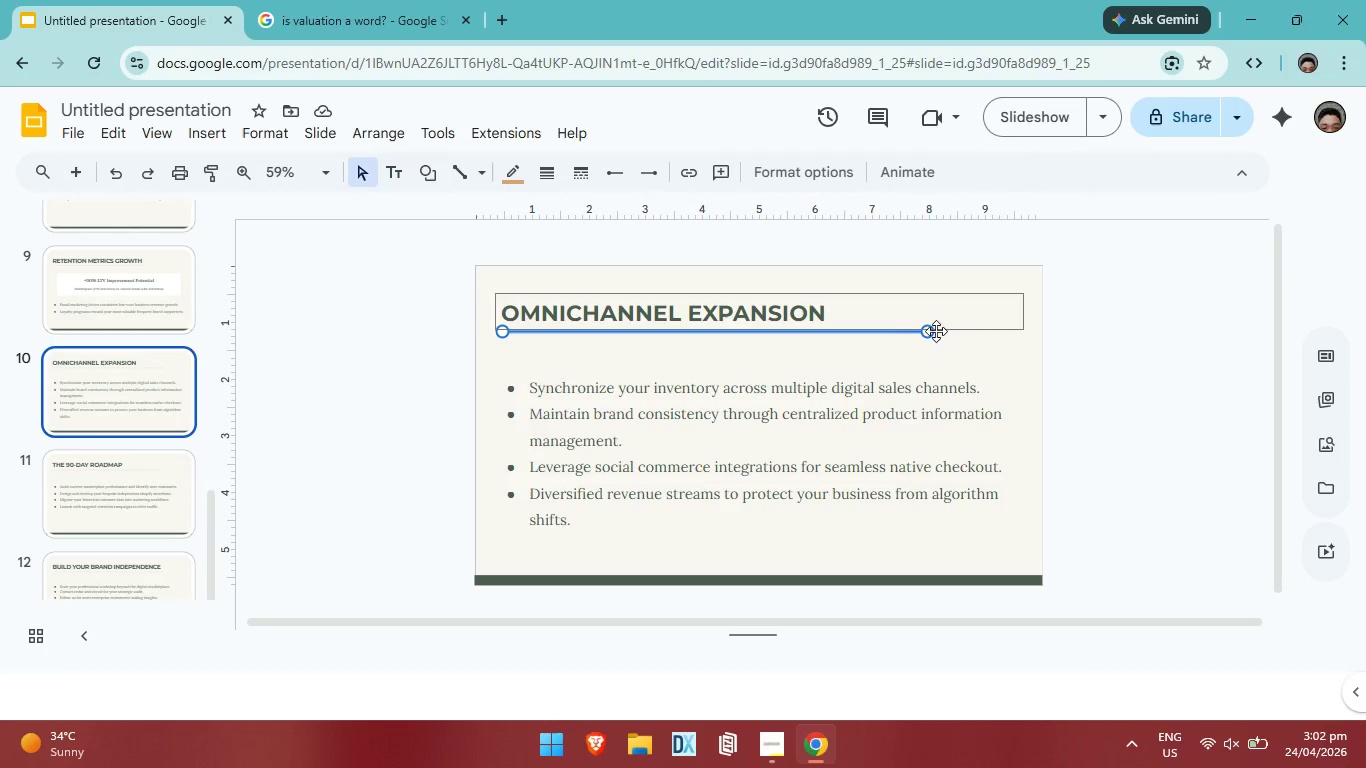 
left_click_drag(start_coordinate=[929, 328], to_coordinate=[830, 330])
 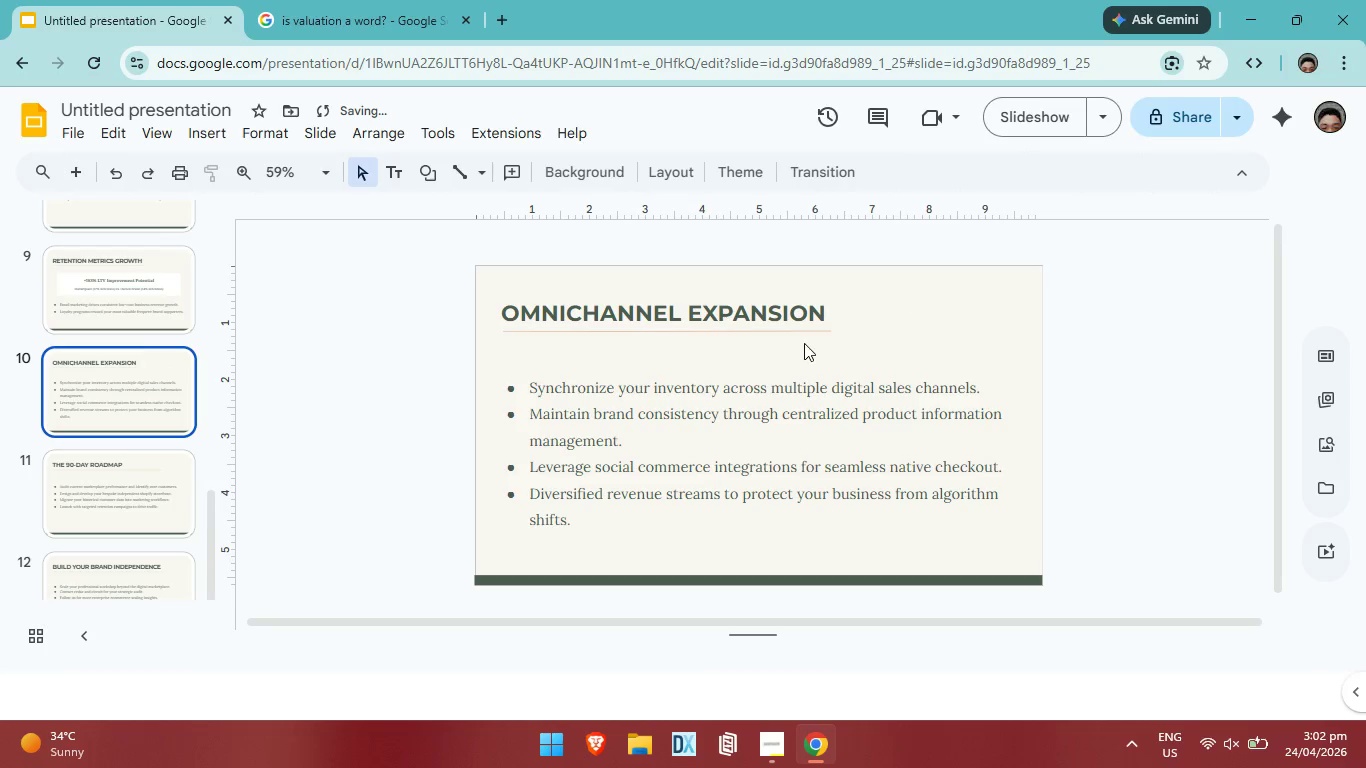 
left_click([799, 336])
 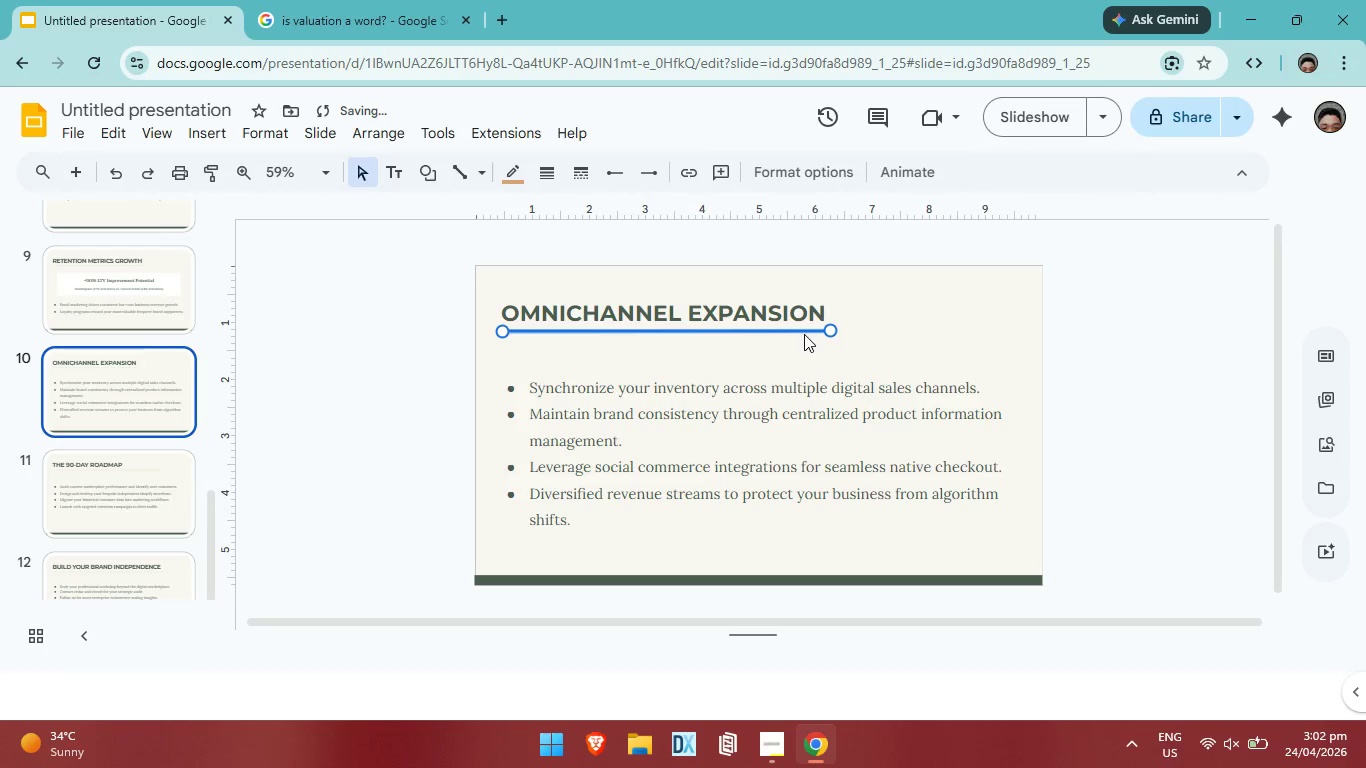 
key(ArrowLeft)
 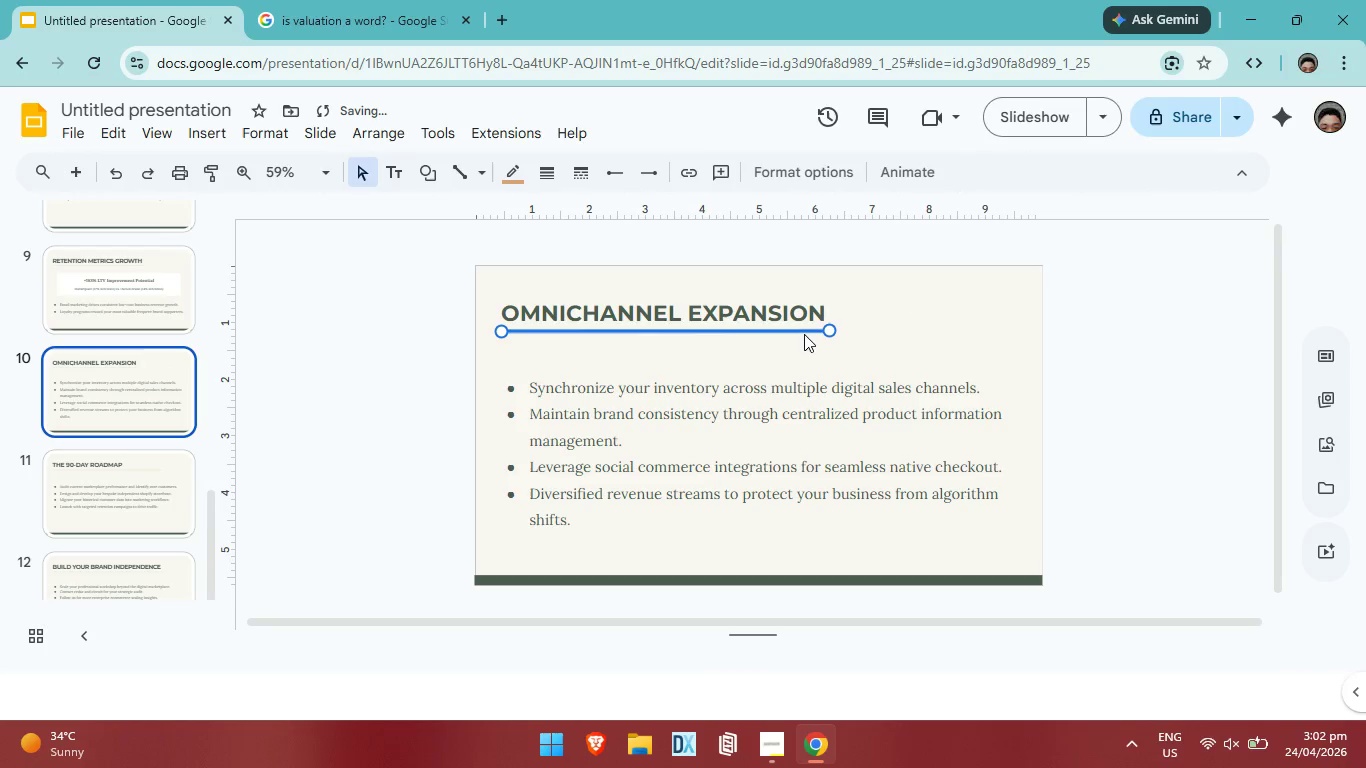 
key(ArrowUp)
 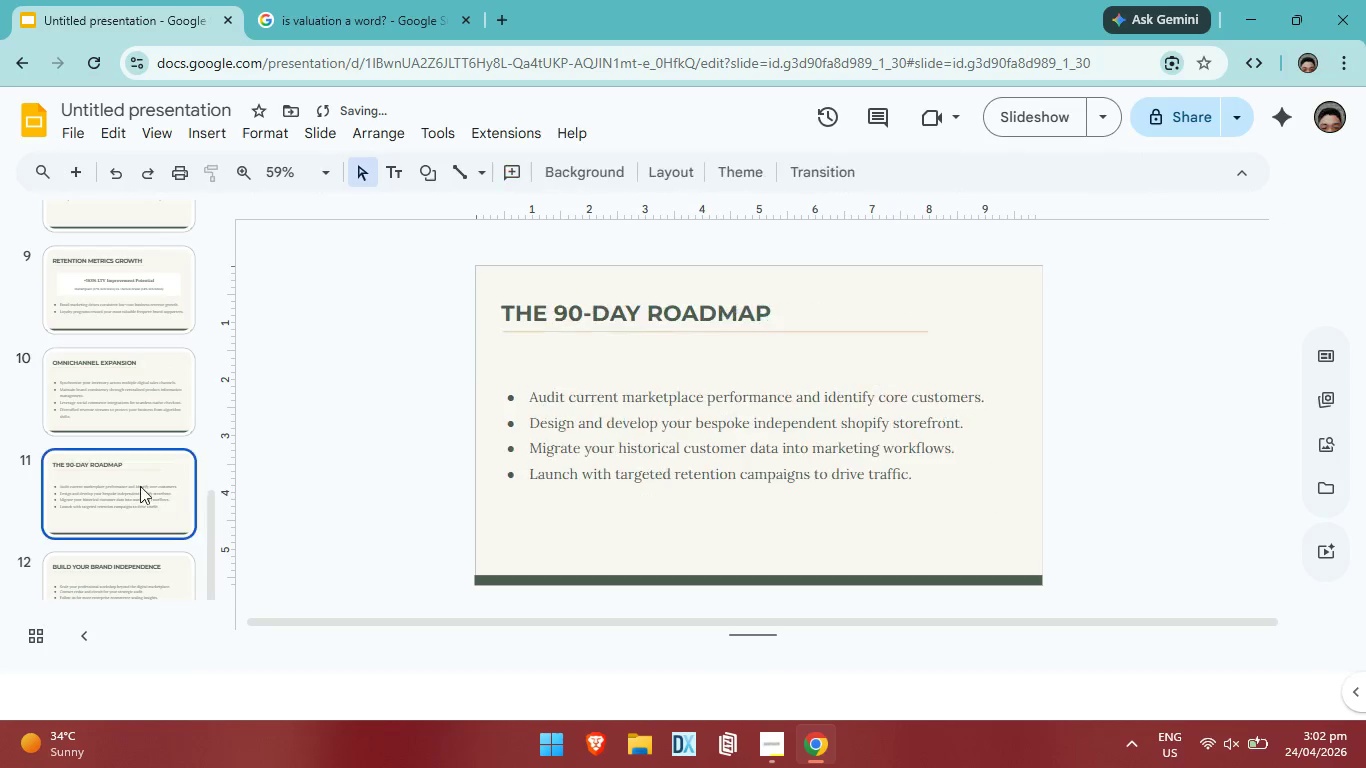 
scroll: coordinate [118, 468], scroll_direction: down, amount: 2.0
 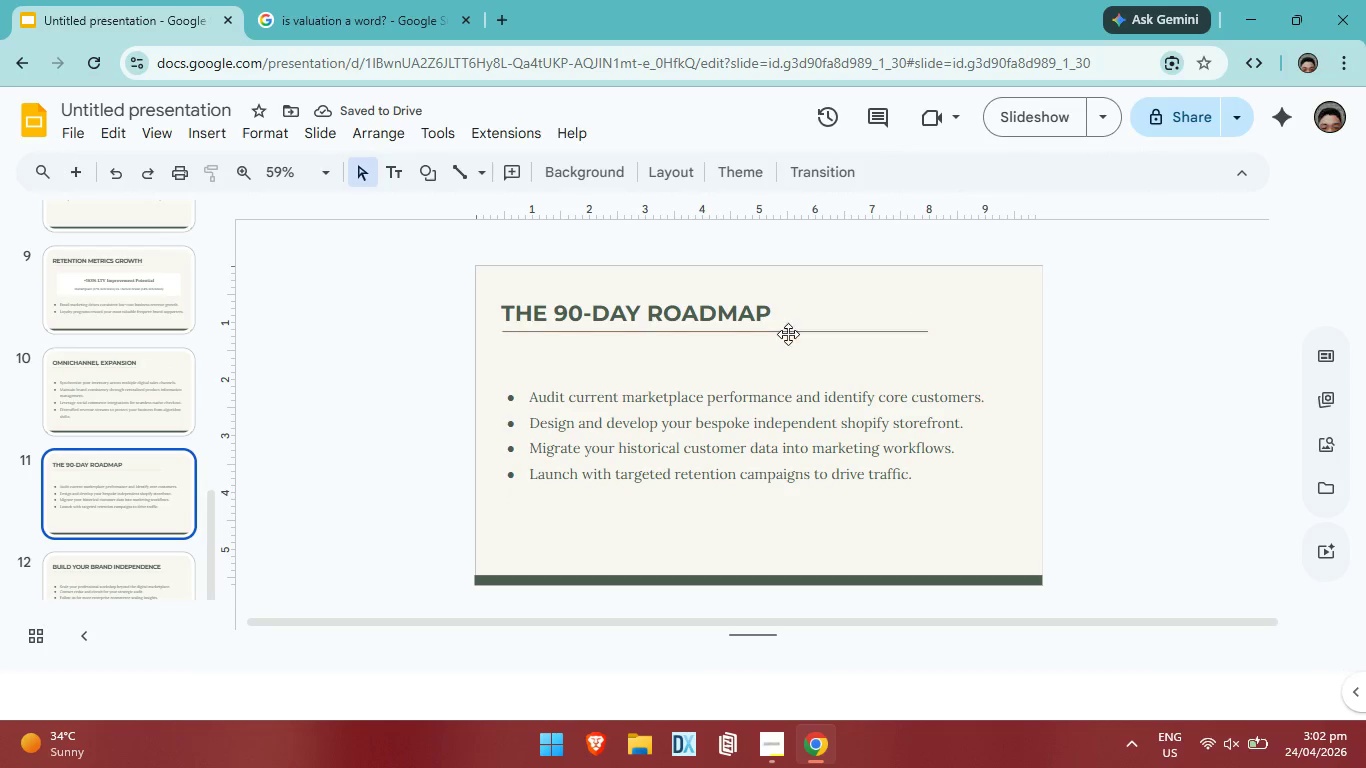 
left_click([793, 330])
 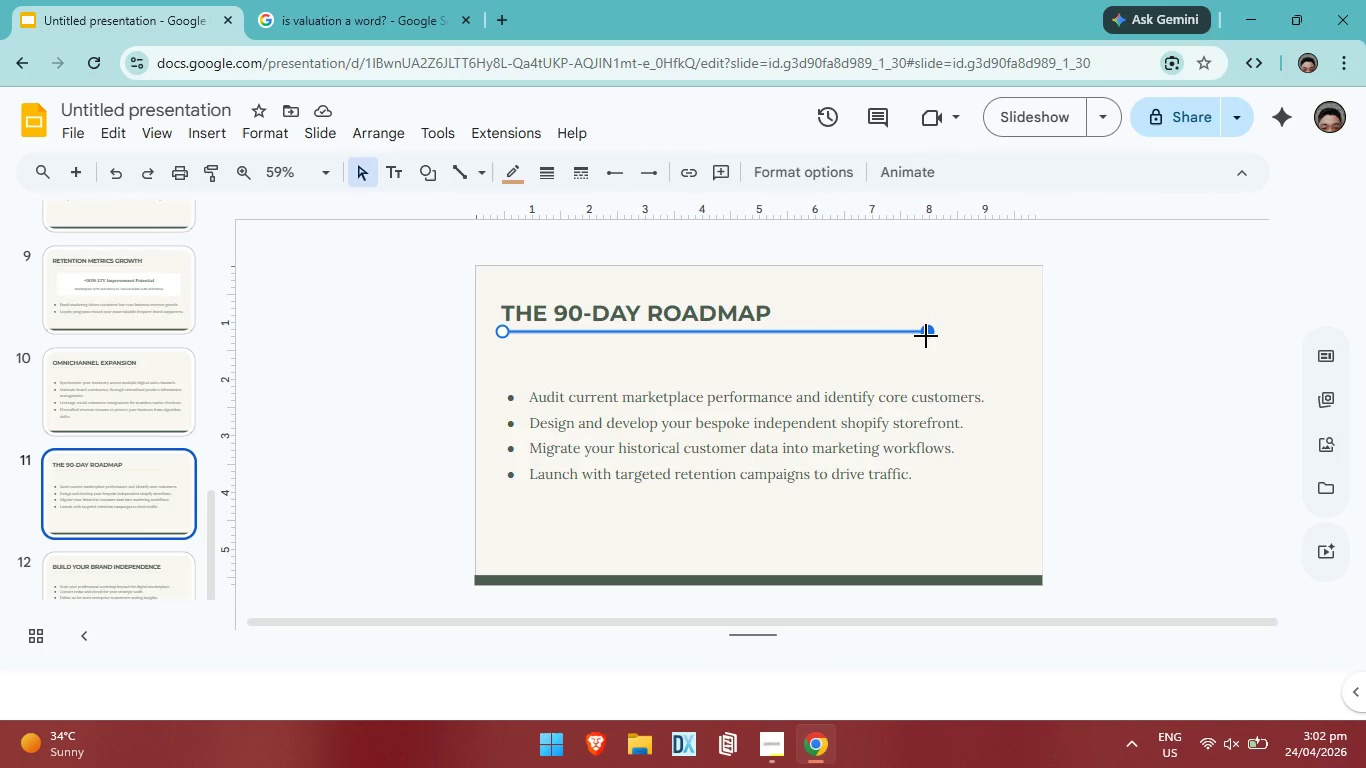 
left_click_drag(start_coordinate=[927, 331], to_coordinate=[772, 333])
 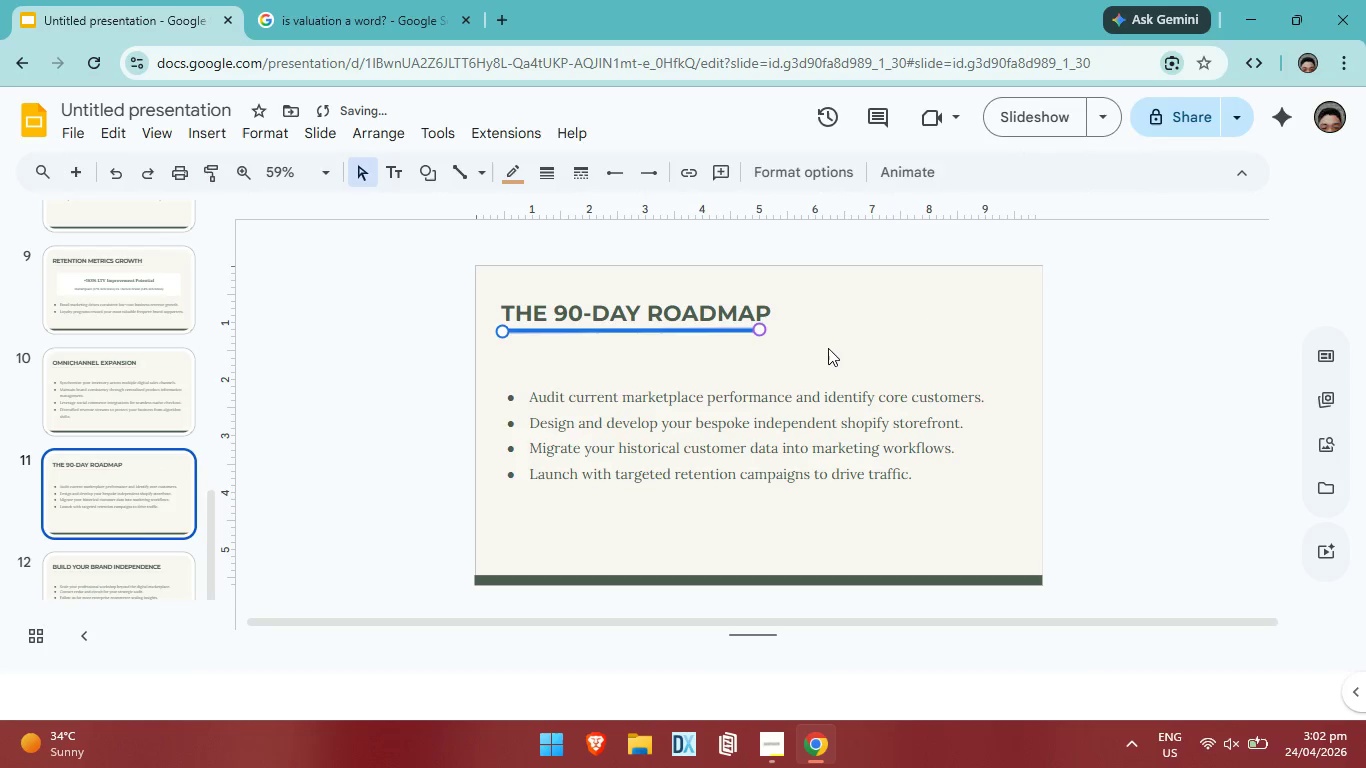 
left_click([829, 348])
 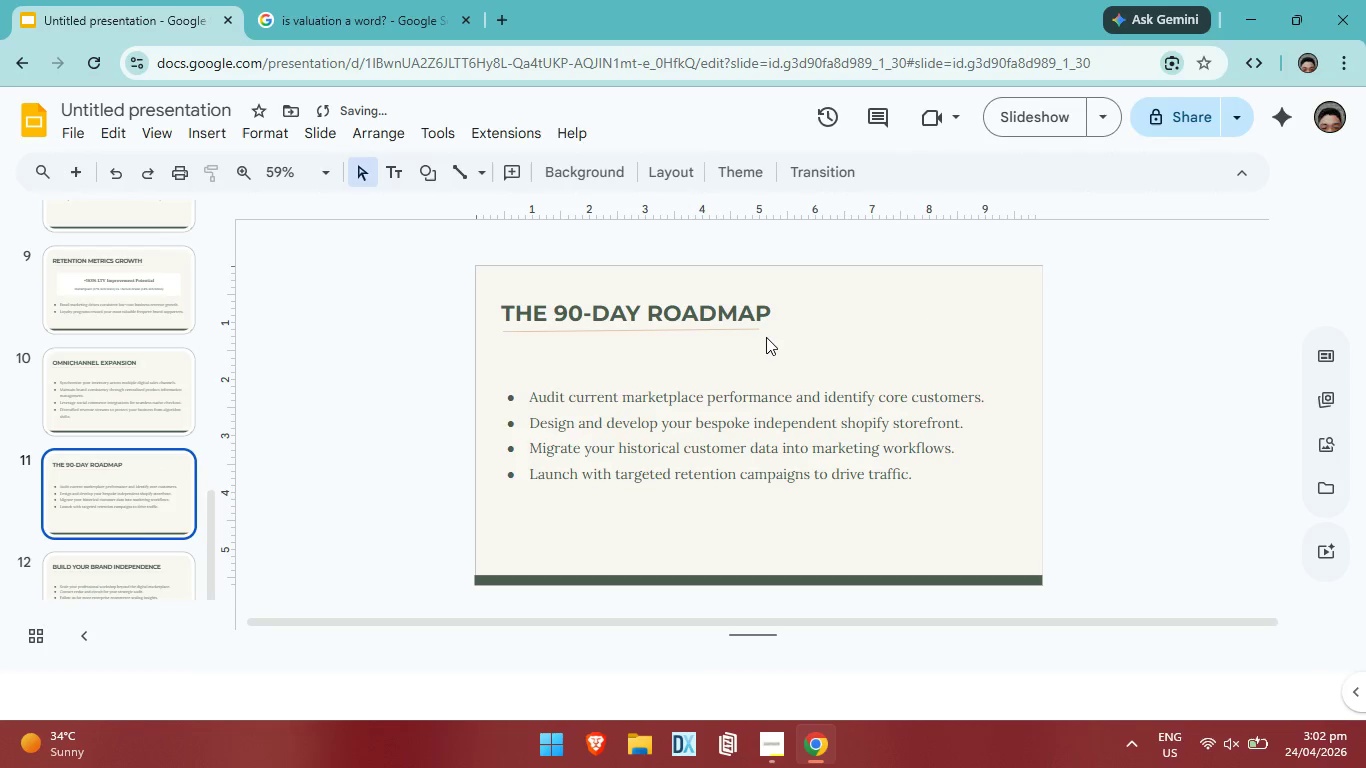 
key(Control+ControlLeft)
 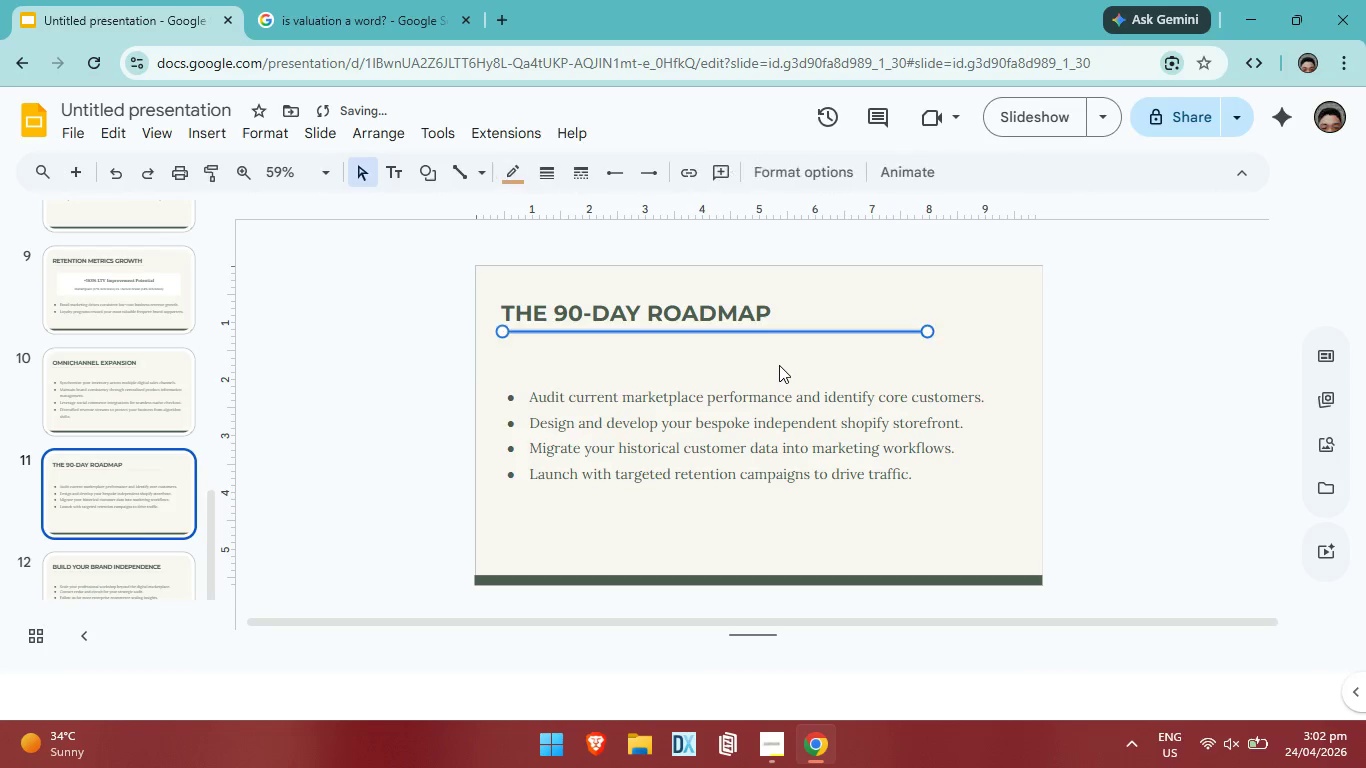 
key(Control+Z)
 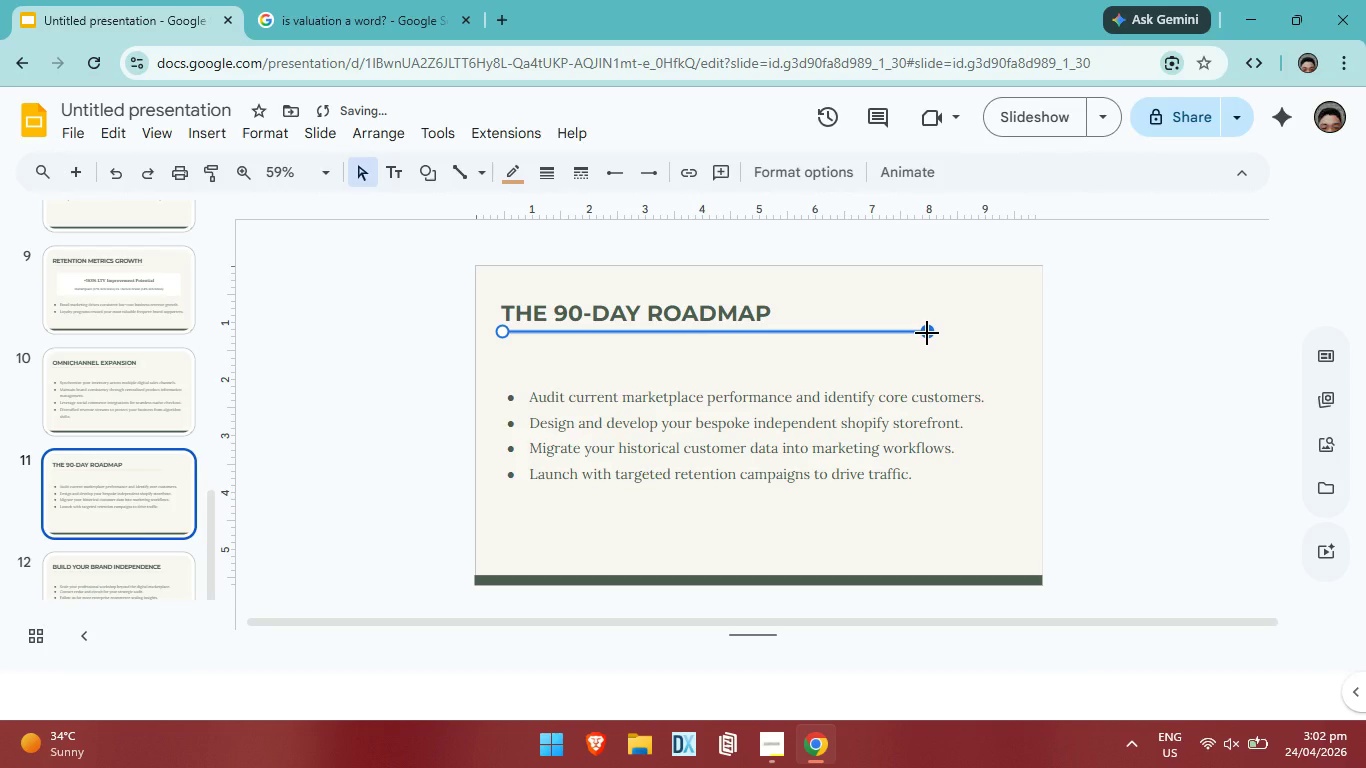 
left_click_drag(start_coordinate=[927, 333], to_coordinate=[782, 331])
 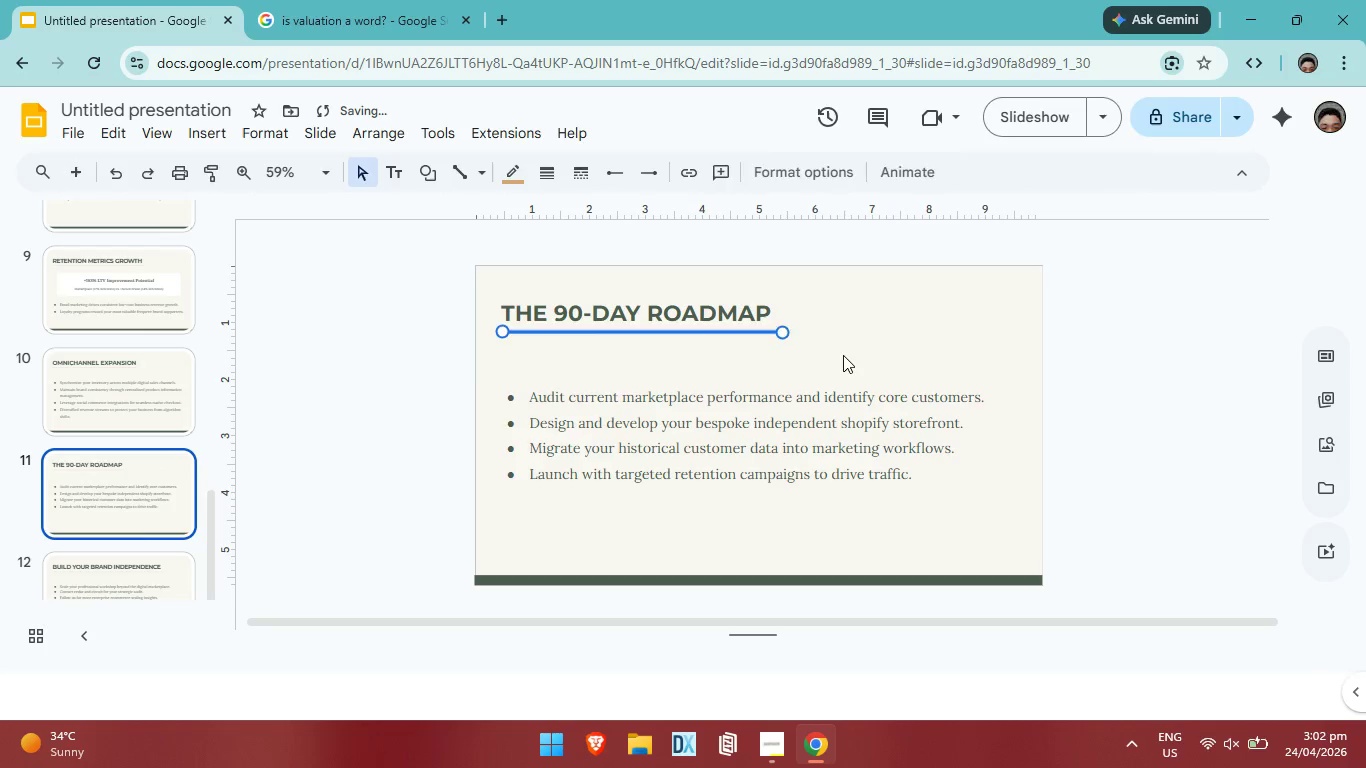 
left_click([843, 355])
 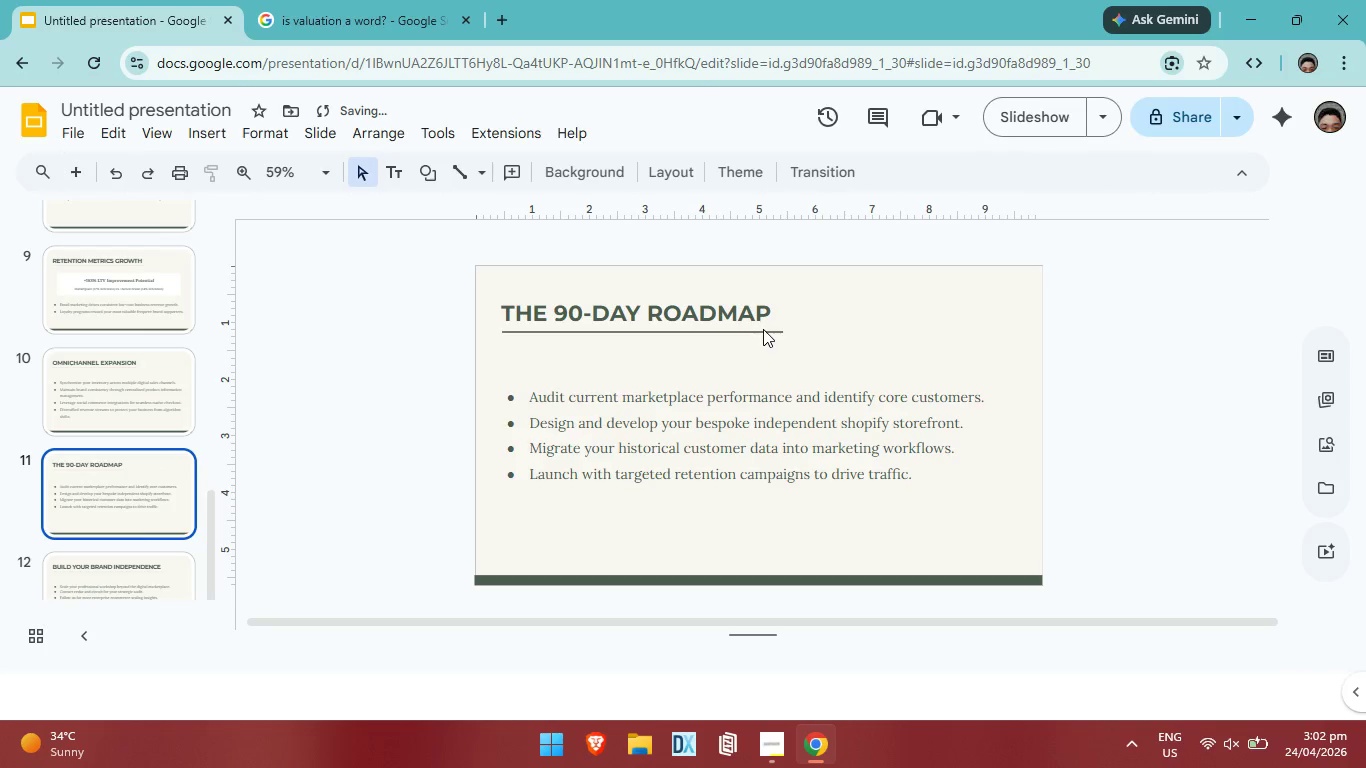 
left_click([763, 329])
 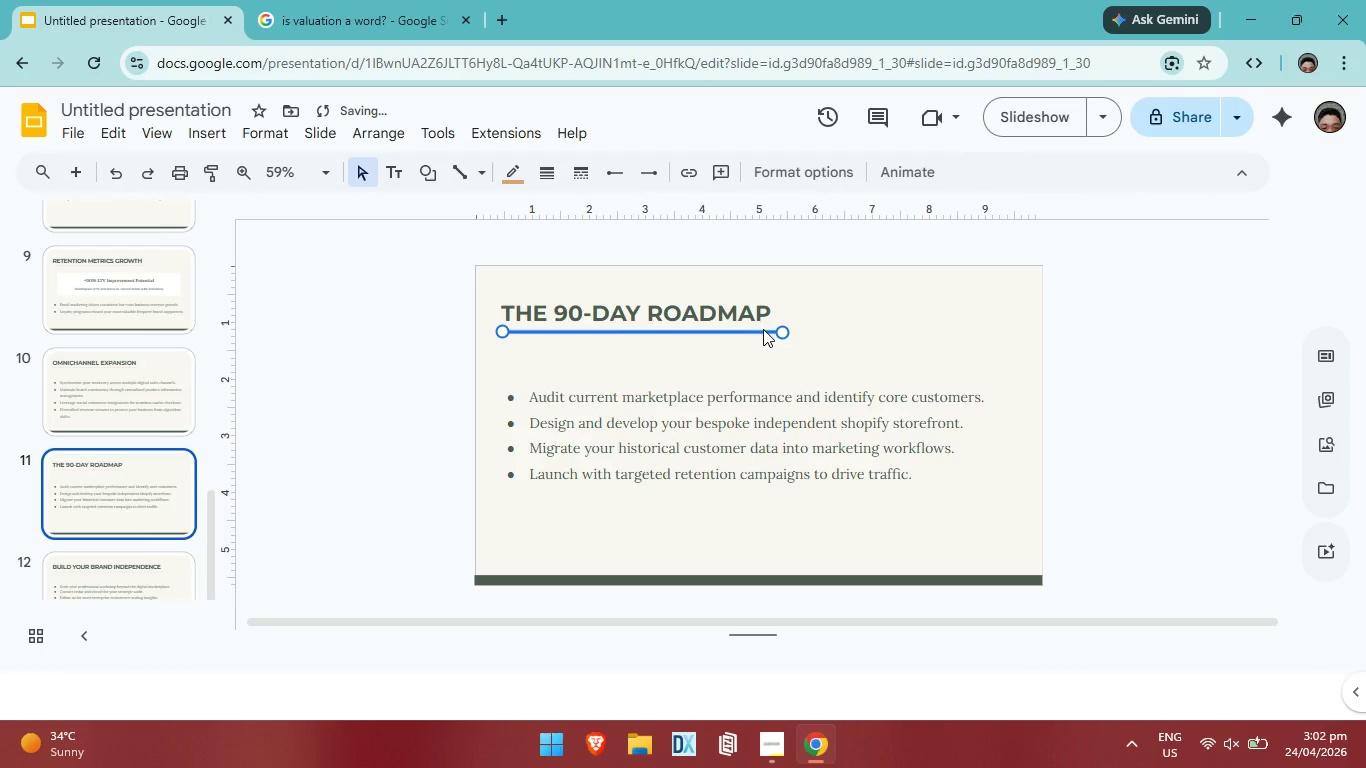 
key(ArrowUp)
 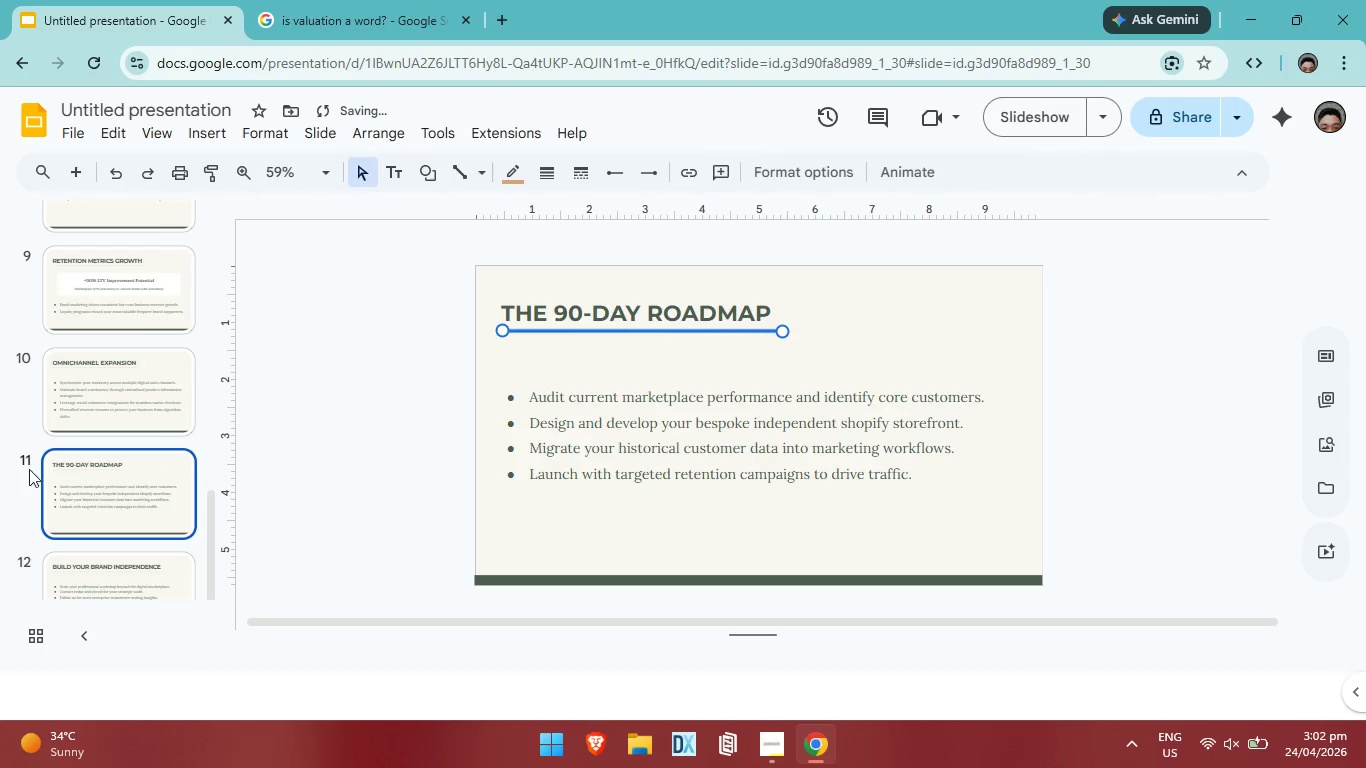 
scroll: coordinate [172, 507], scroll_direction: down, amount: 2.0
 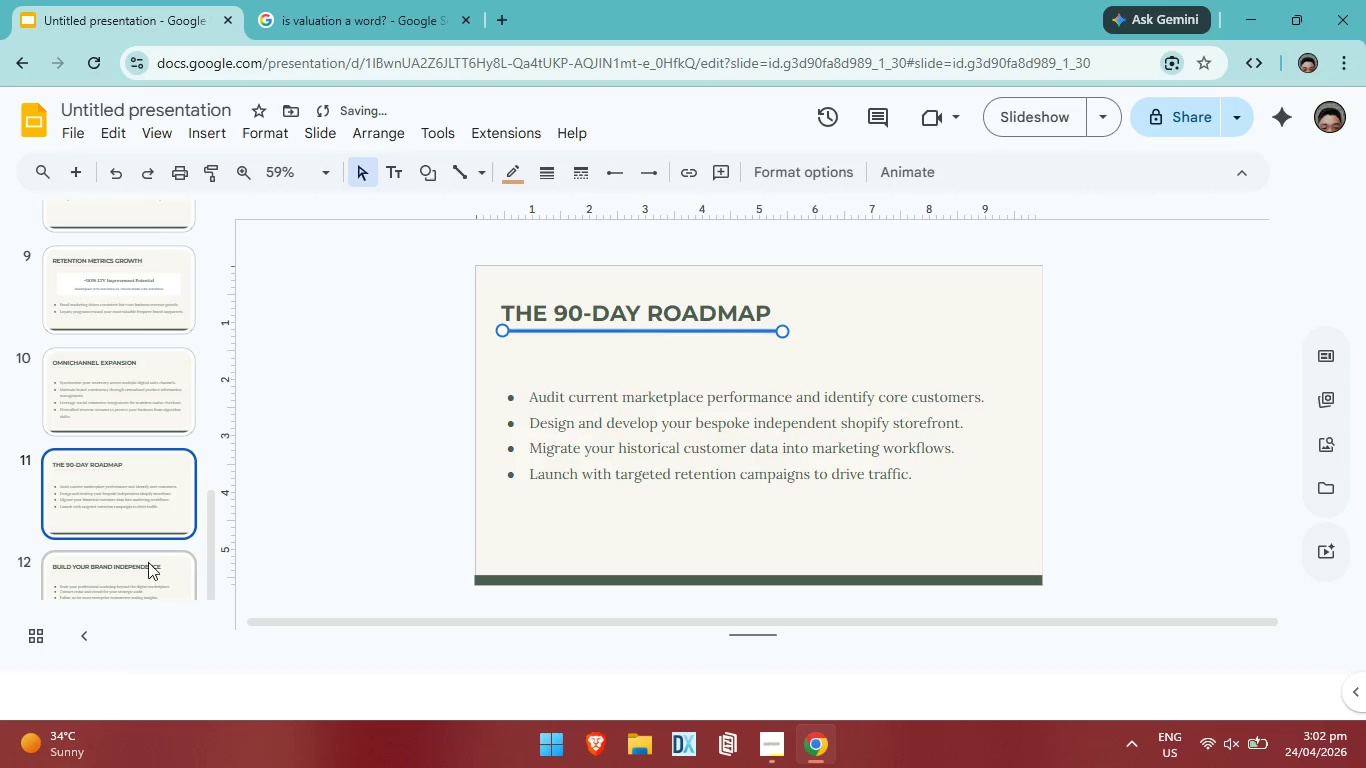 
left_click([150, 562])
 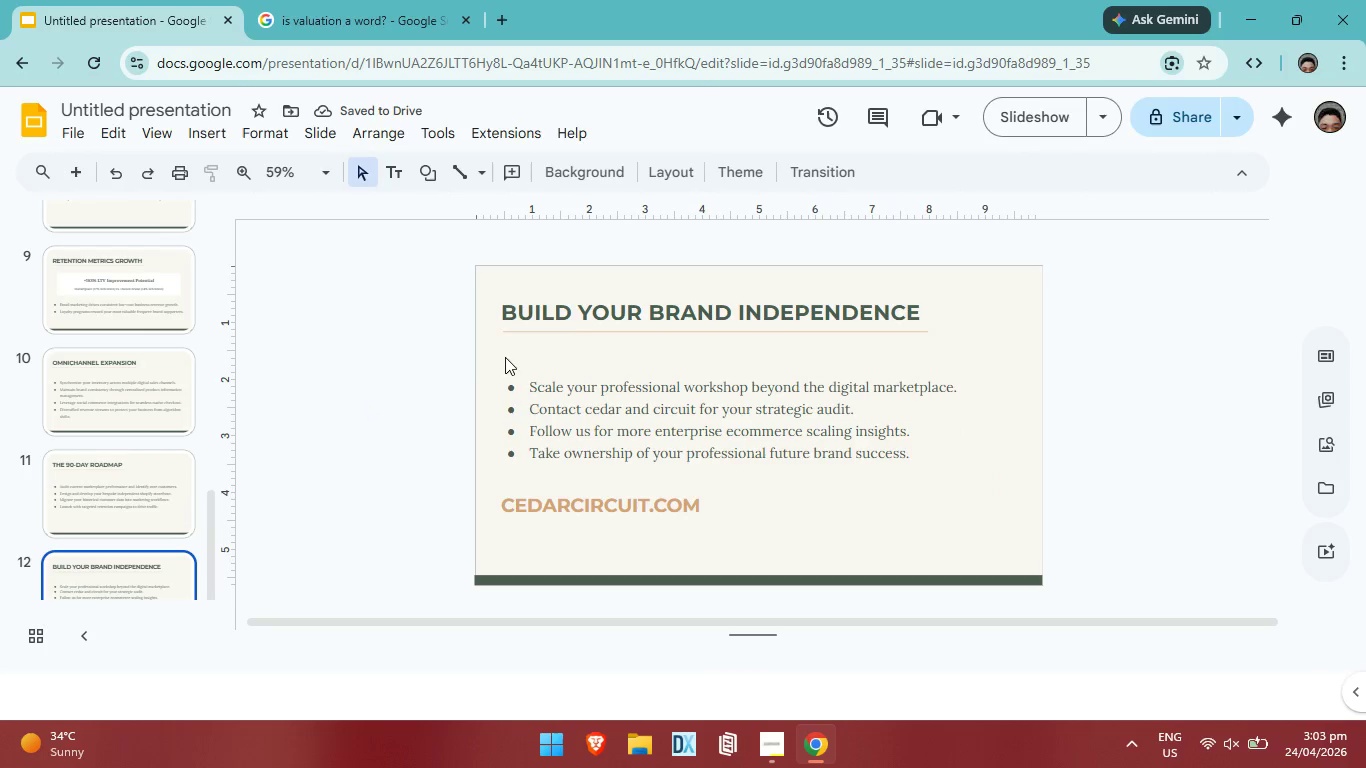 
left_click([572, 332])
 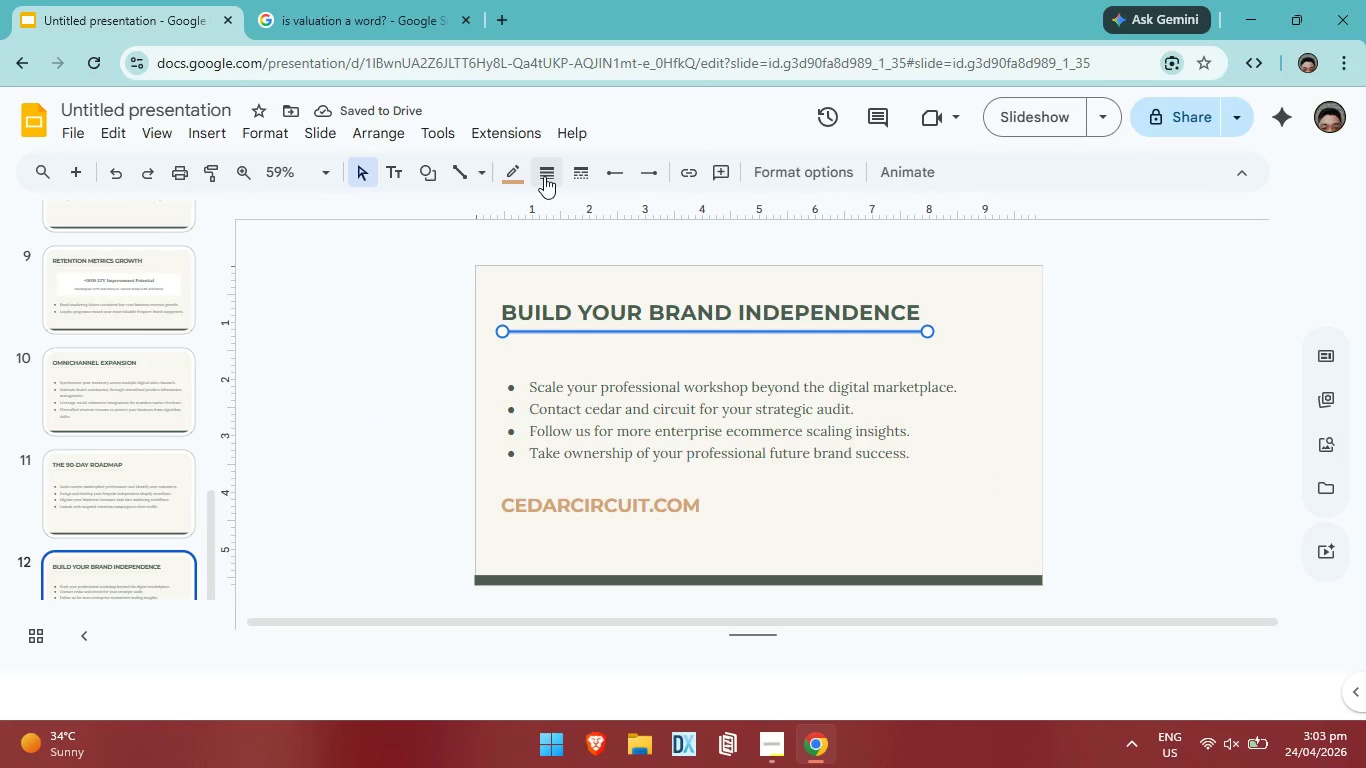 
left_click([544, 176])
 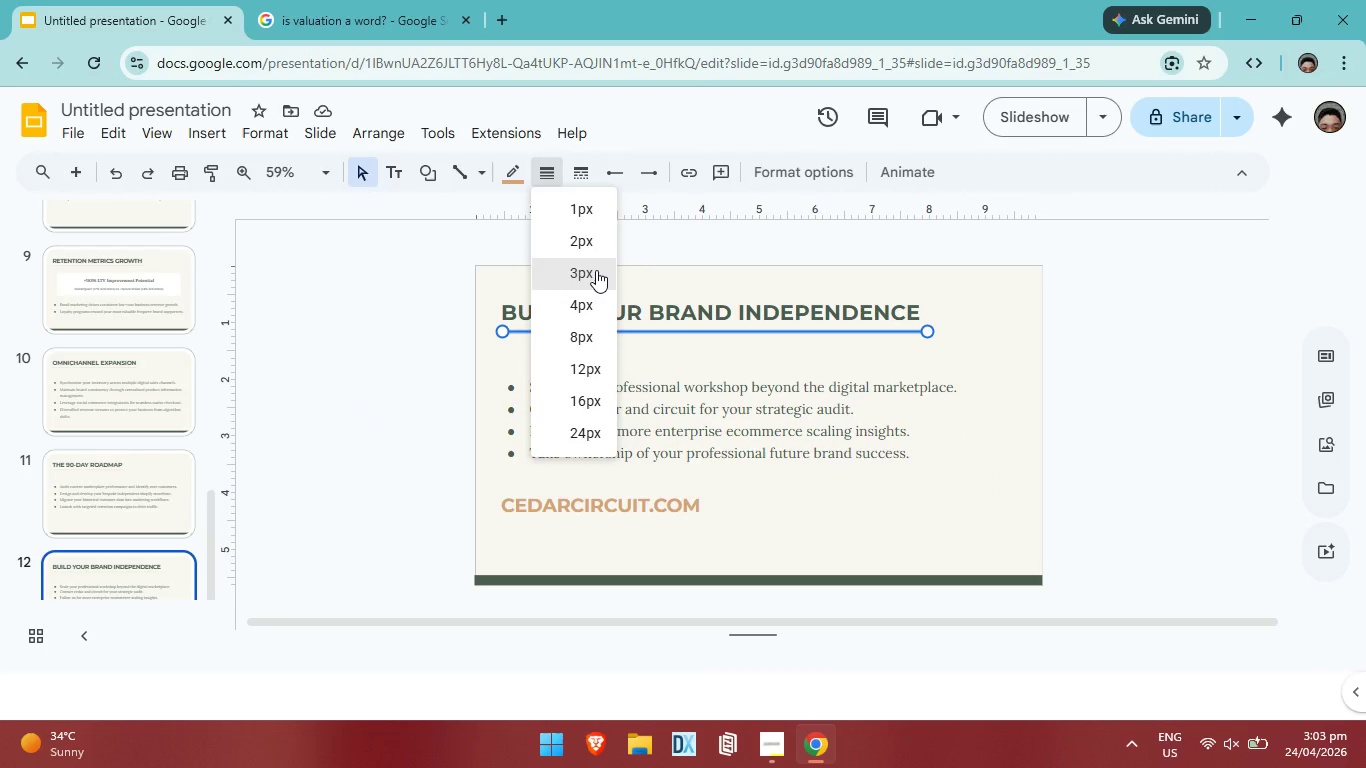 
left_click([596, 270])
 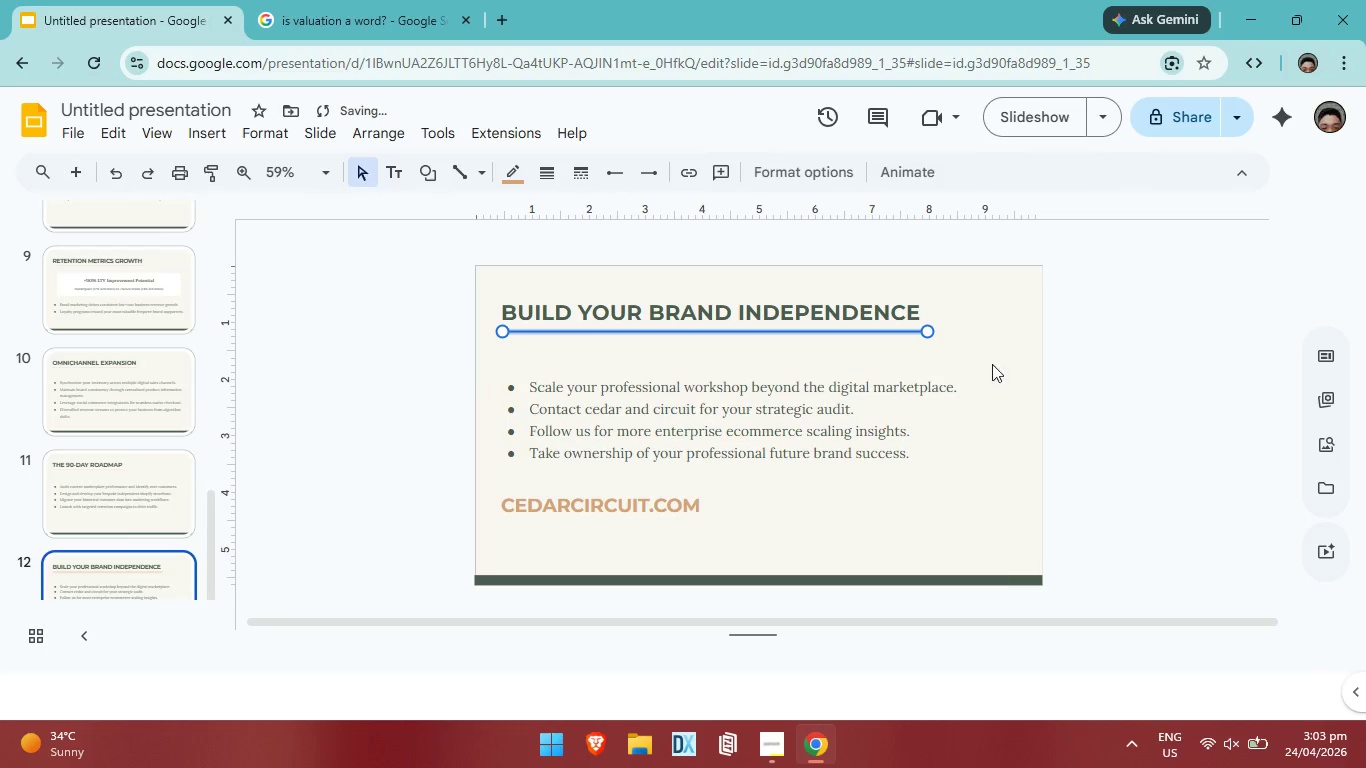 
left_click([994, 363])
 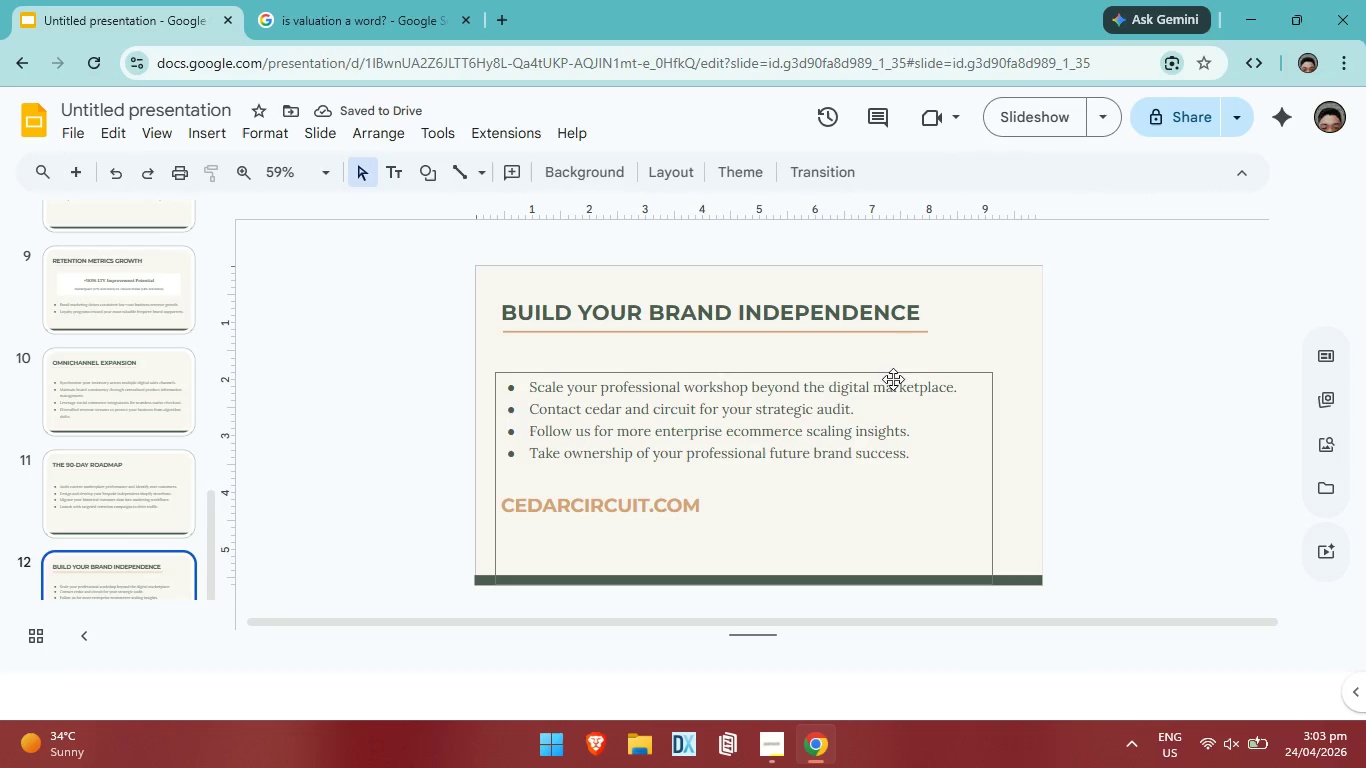 
left_click([144, 472])
 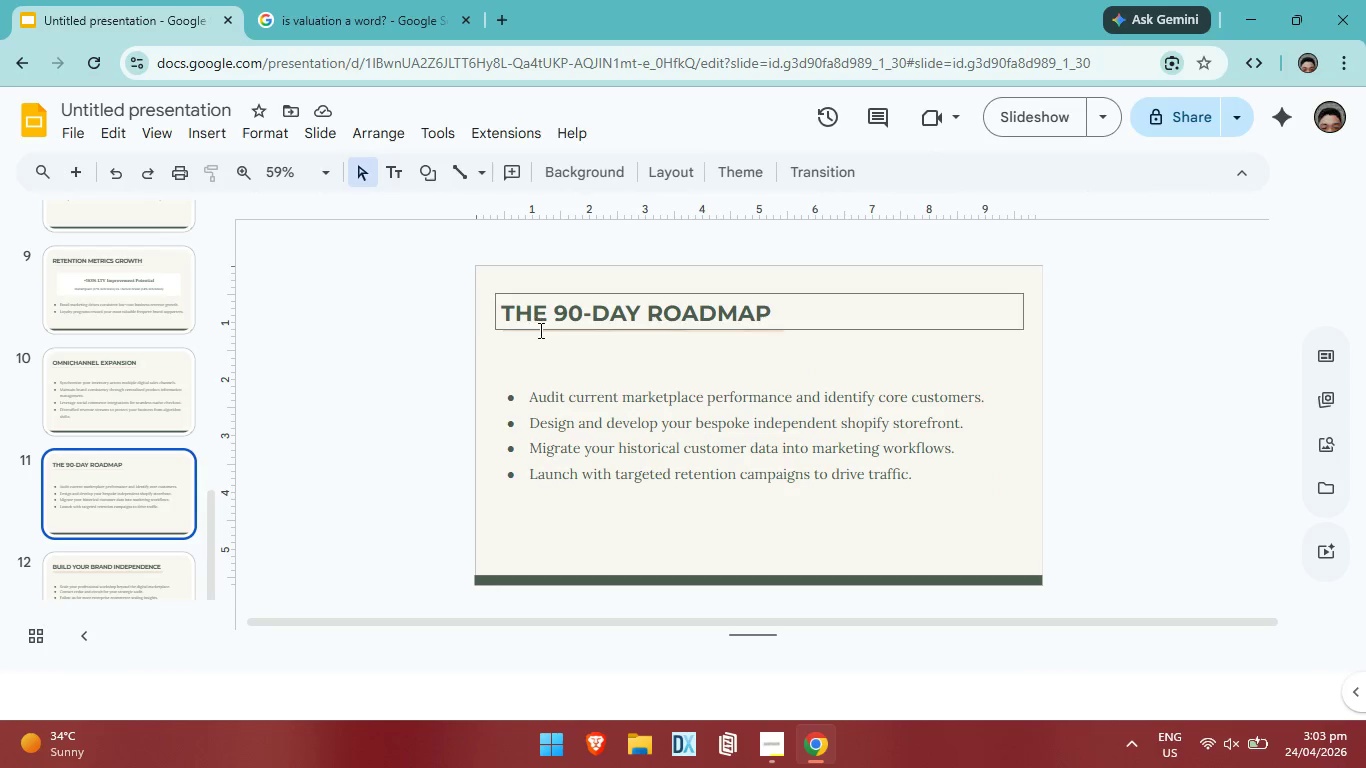 
left_click([539, 333])
 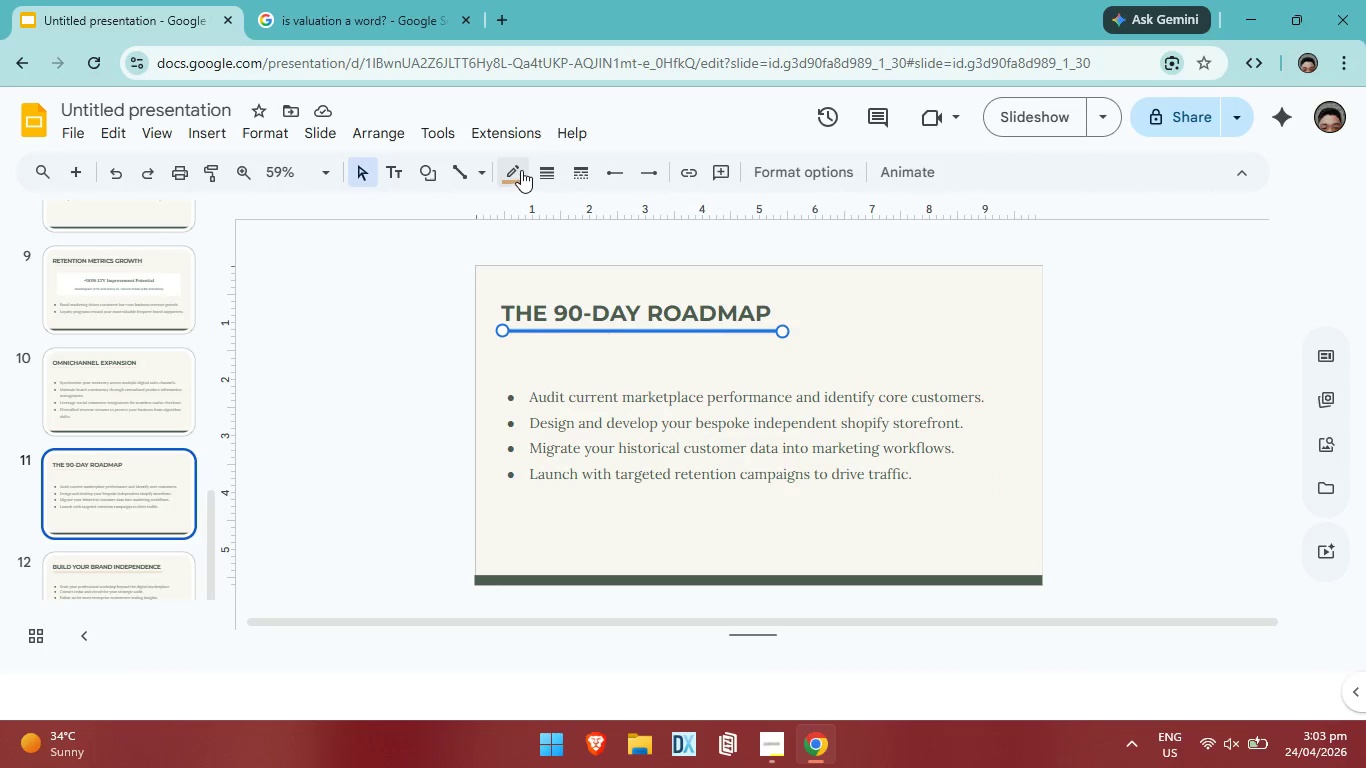 
left_click([563, 176])
 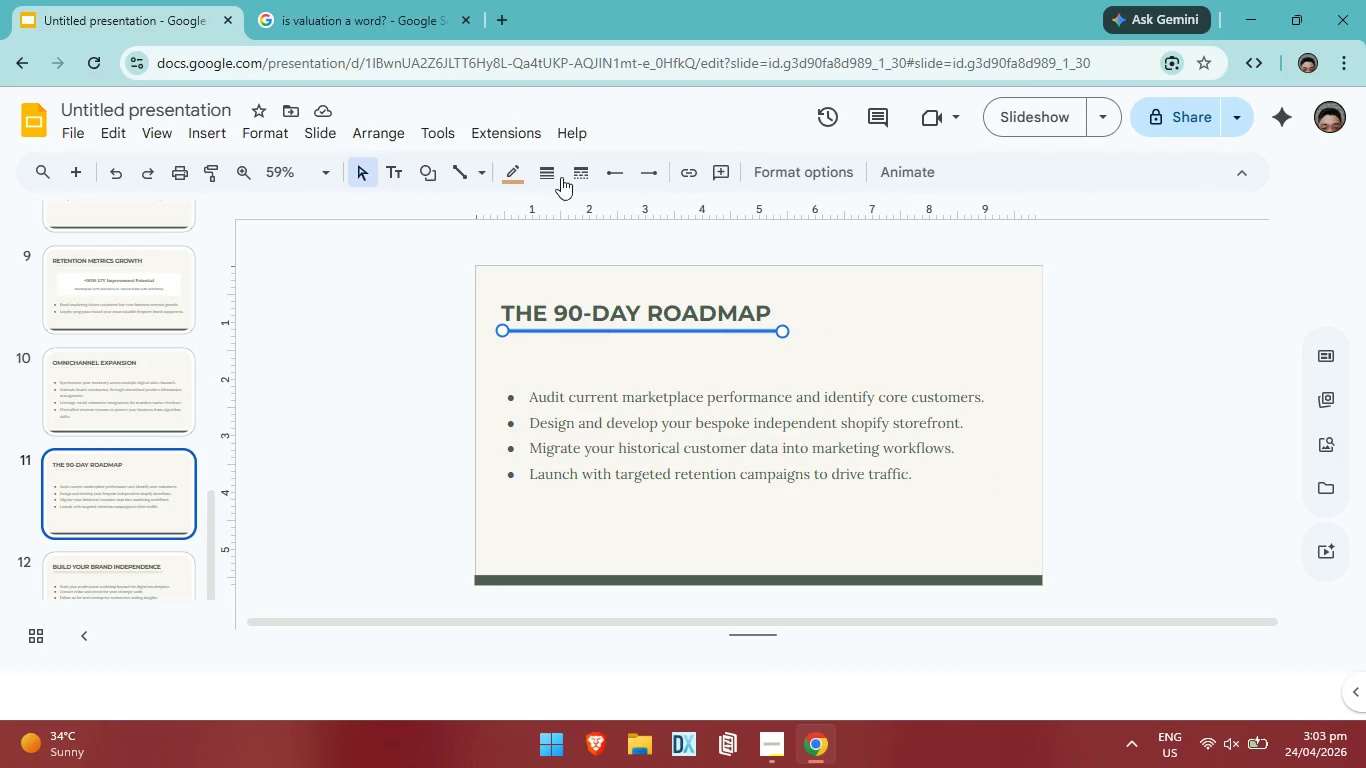 
left_click([558, 168])
 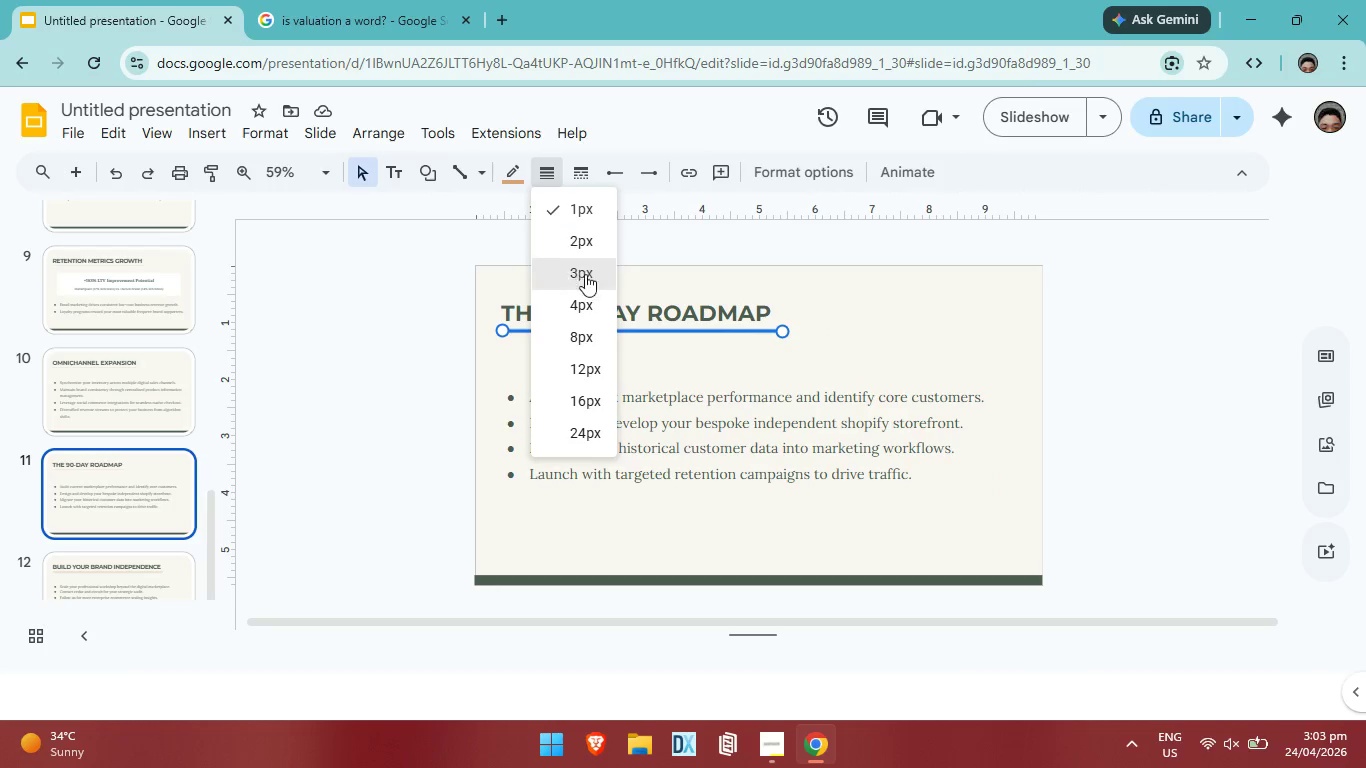 
left_click([586, 276])
 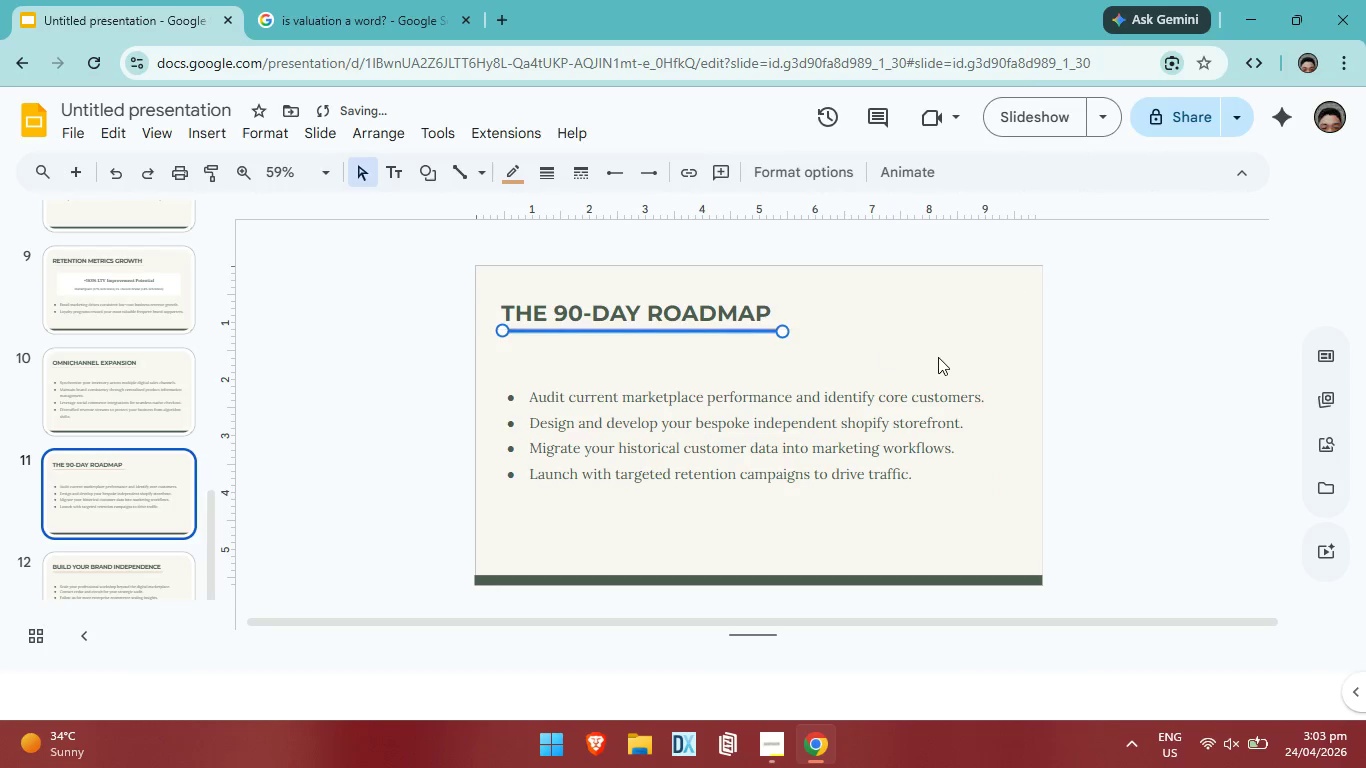 
left_click([938, 357])
 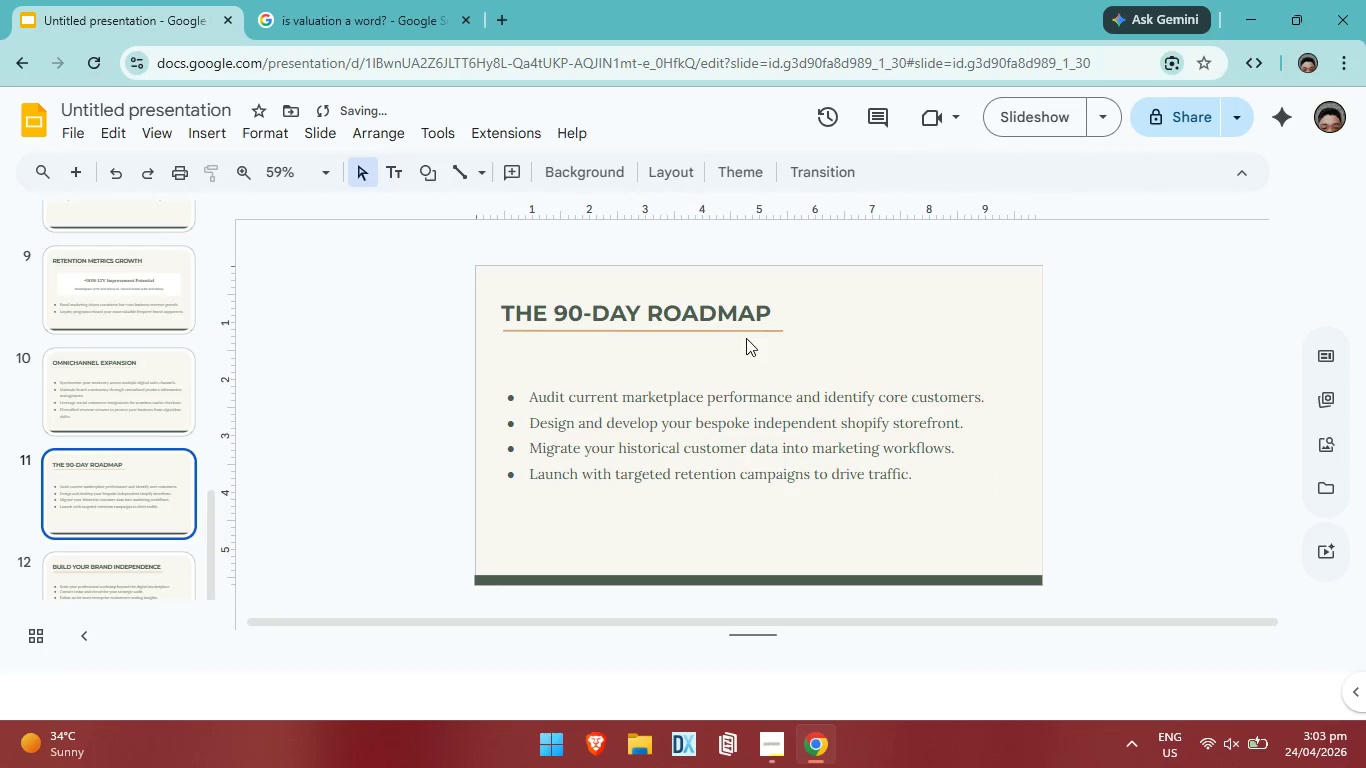 
left_click([762, 325])
 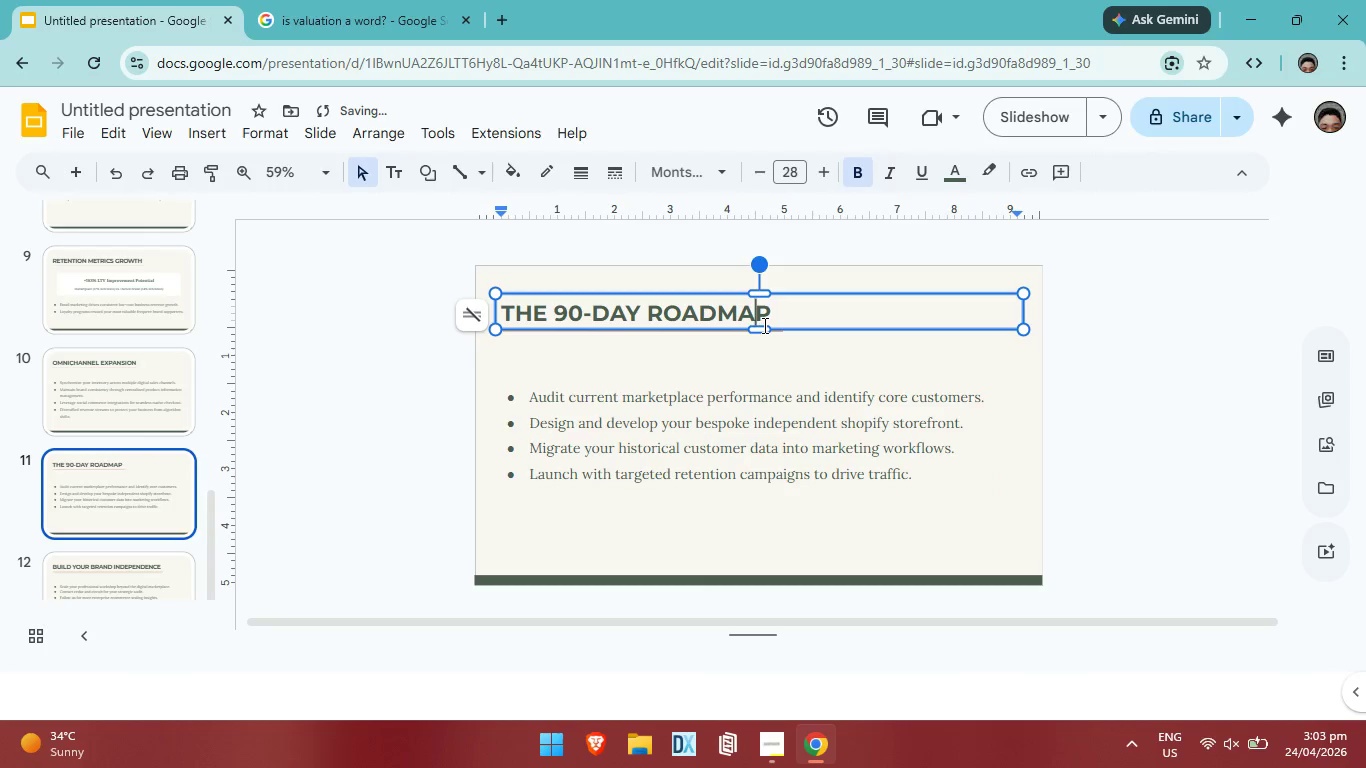 
left_click([786, 352])
 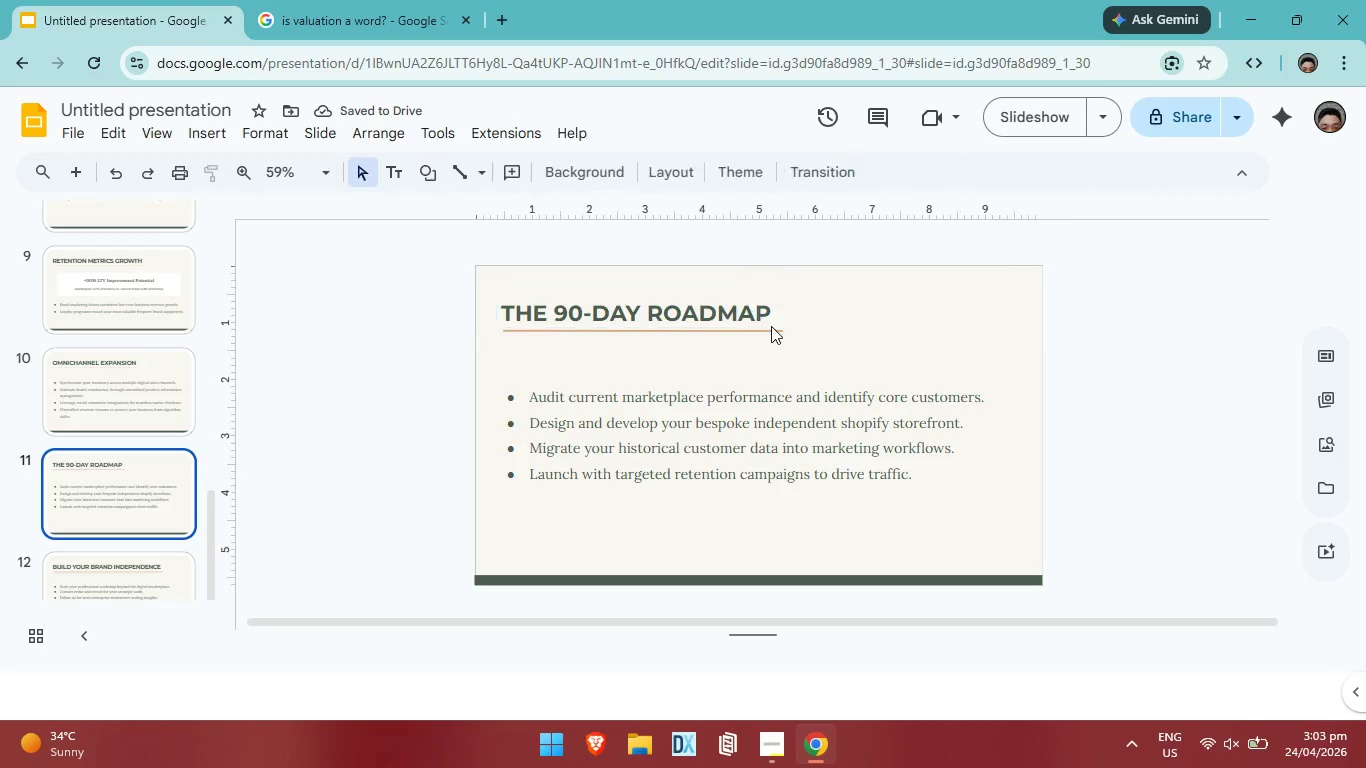 
left_click([771, 326])
 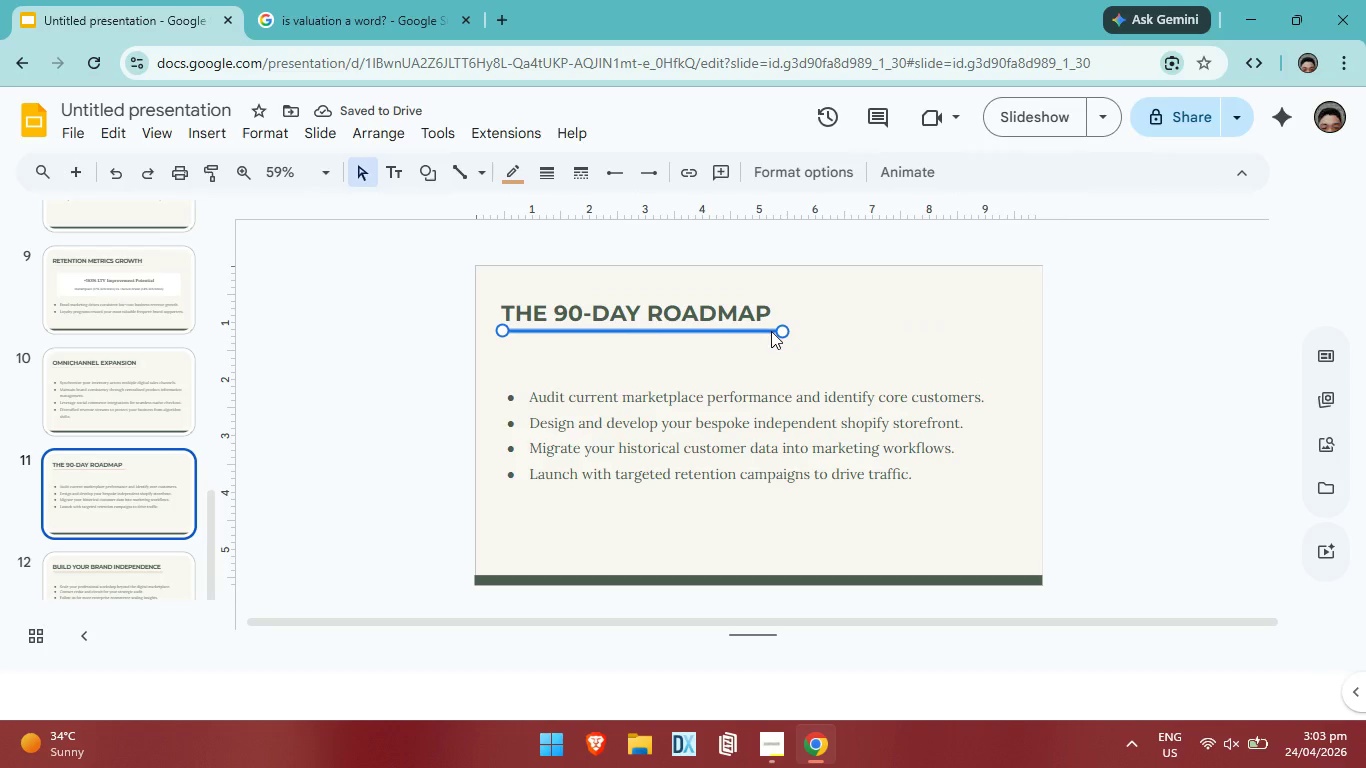 
key(ArrowUp)
 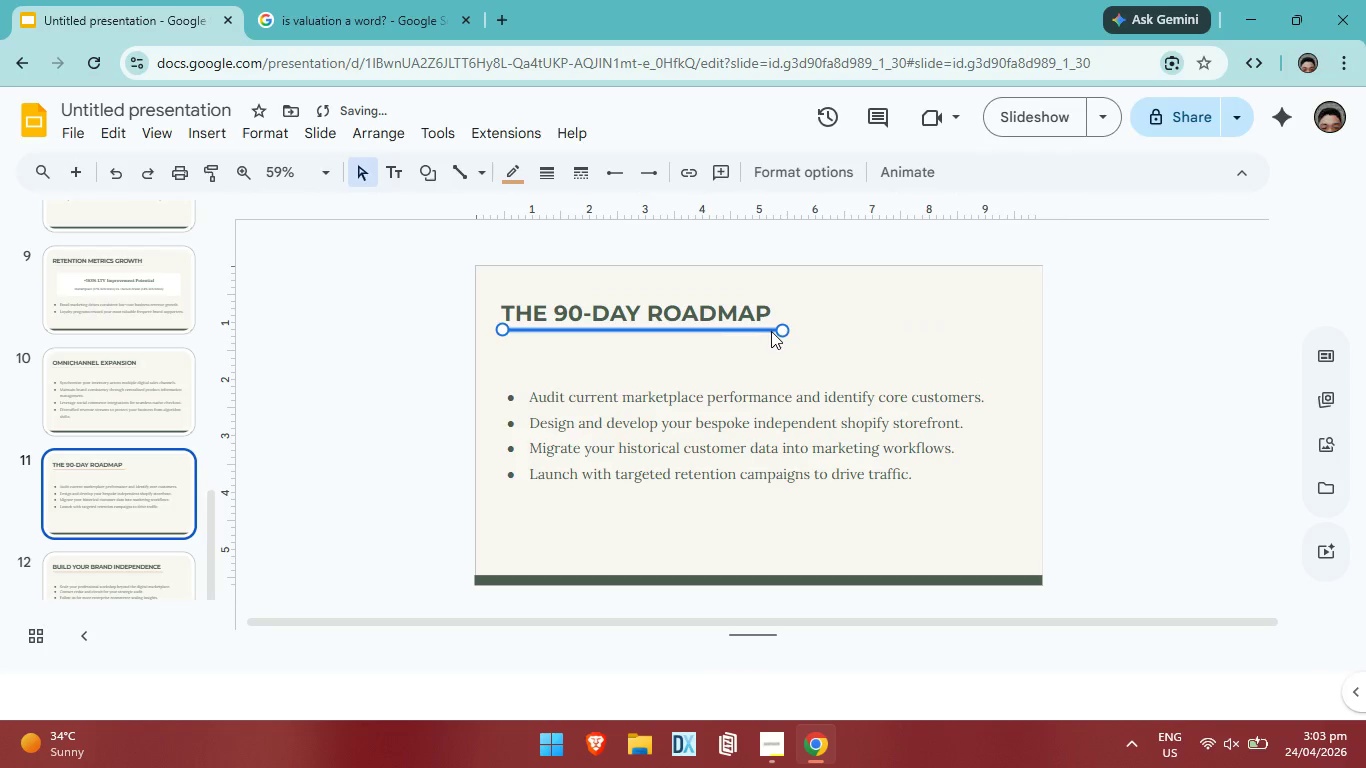 
key(ArrowUp)
 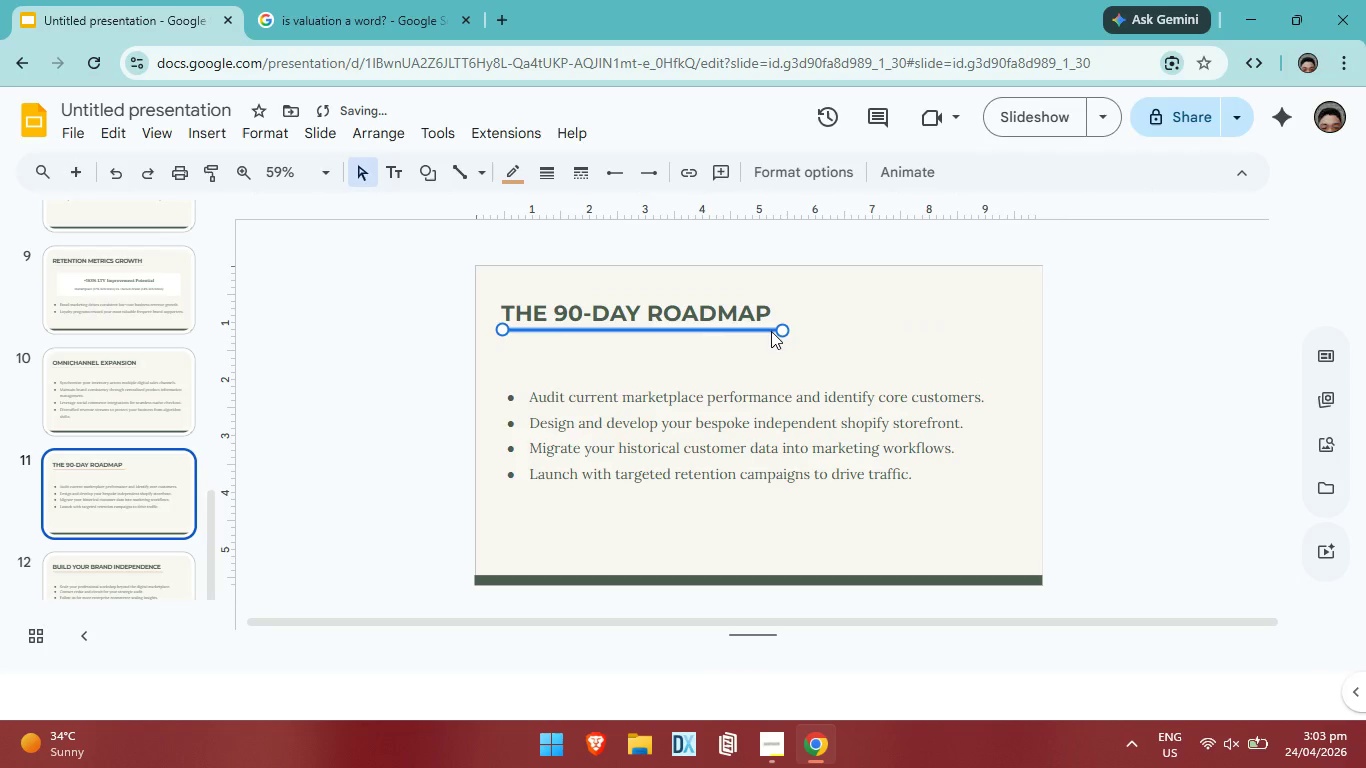 
key(ArrowDown)
 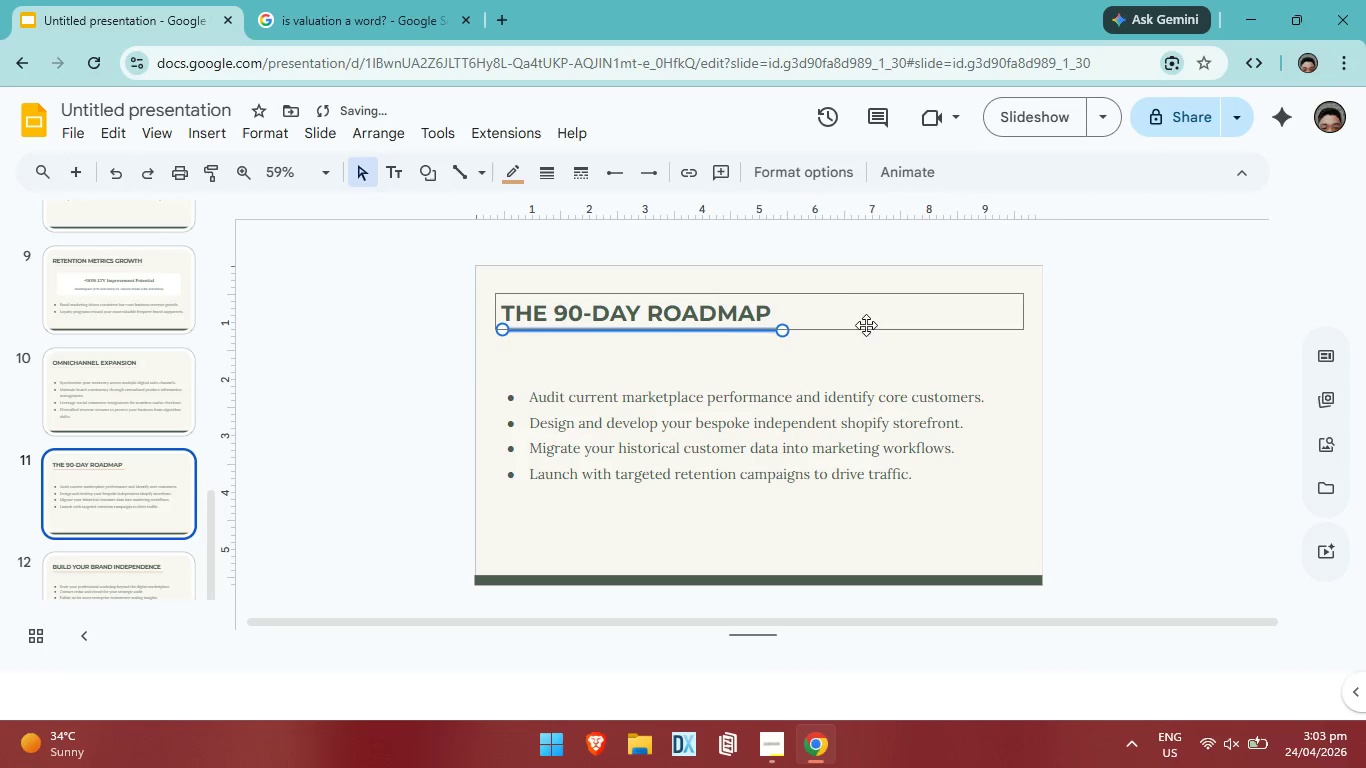 
left_click([872, 363])
 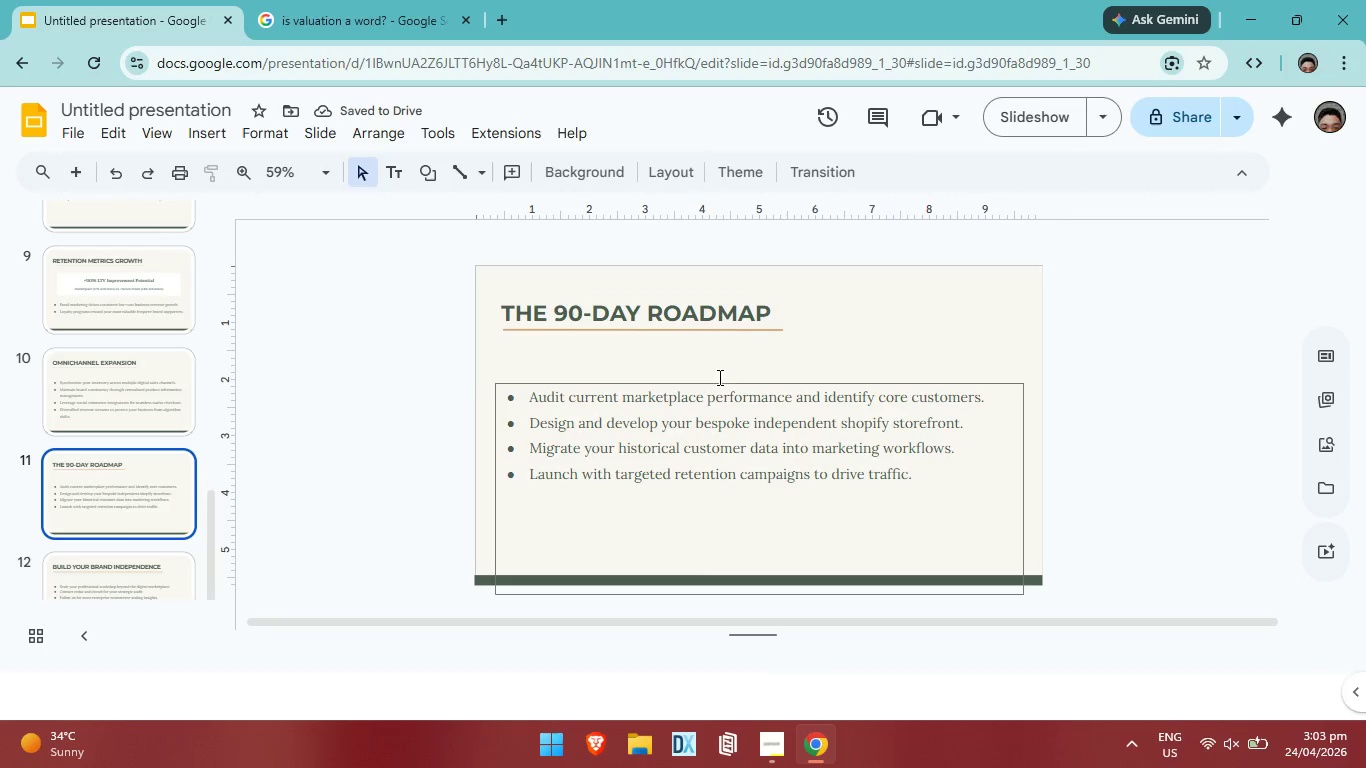 
left_click([766, 327])
 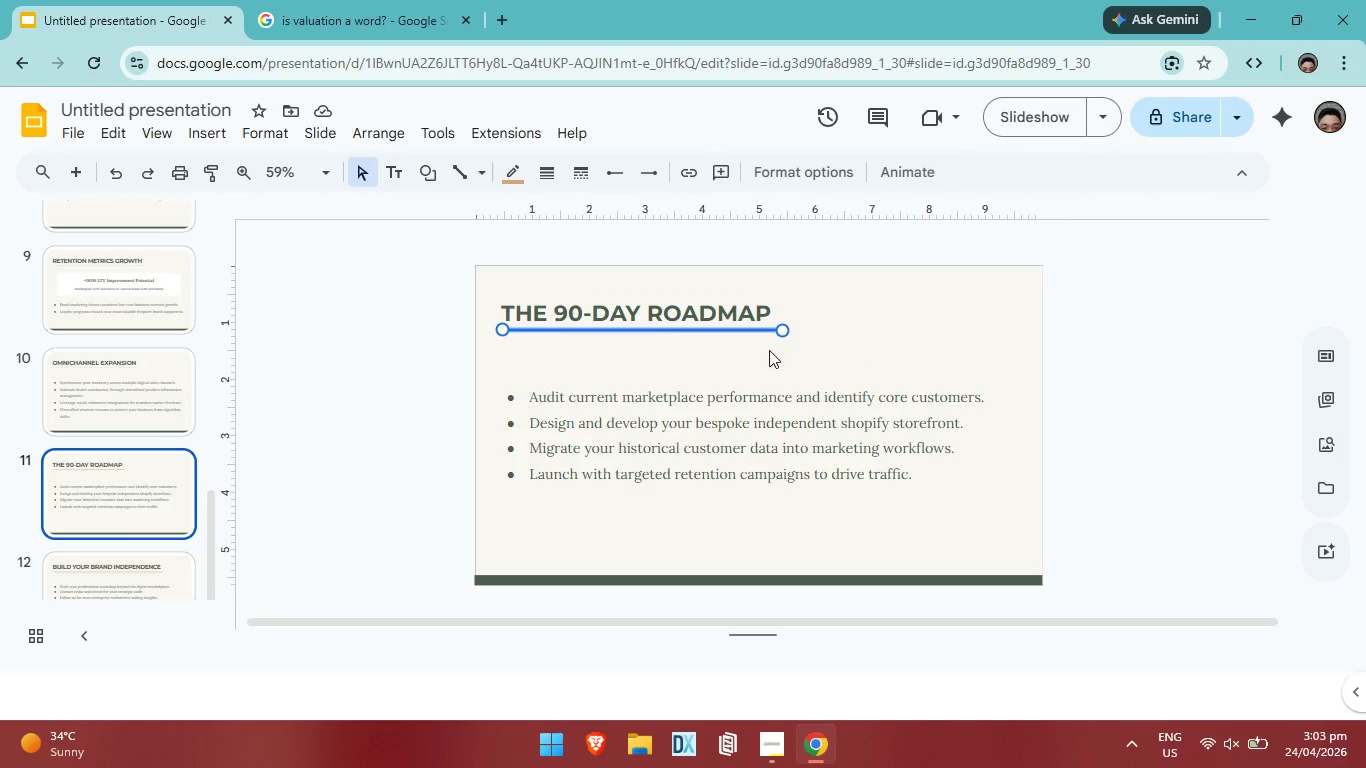 
key(ArrowLeft)
 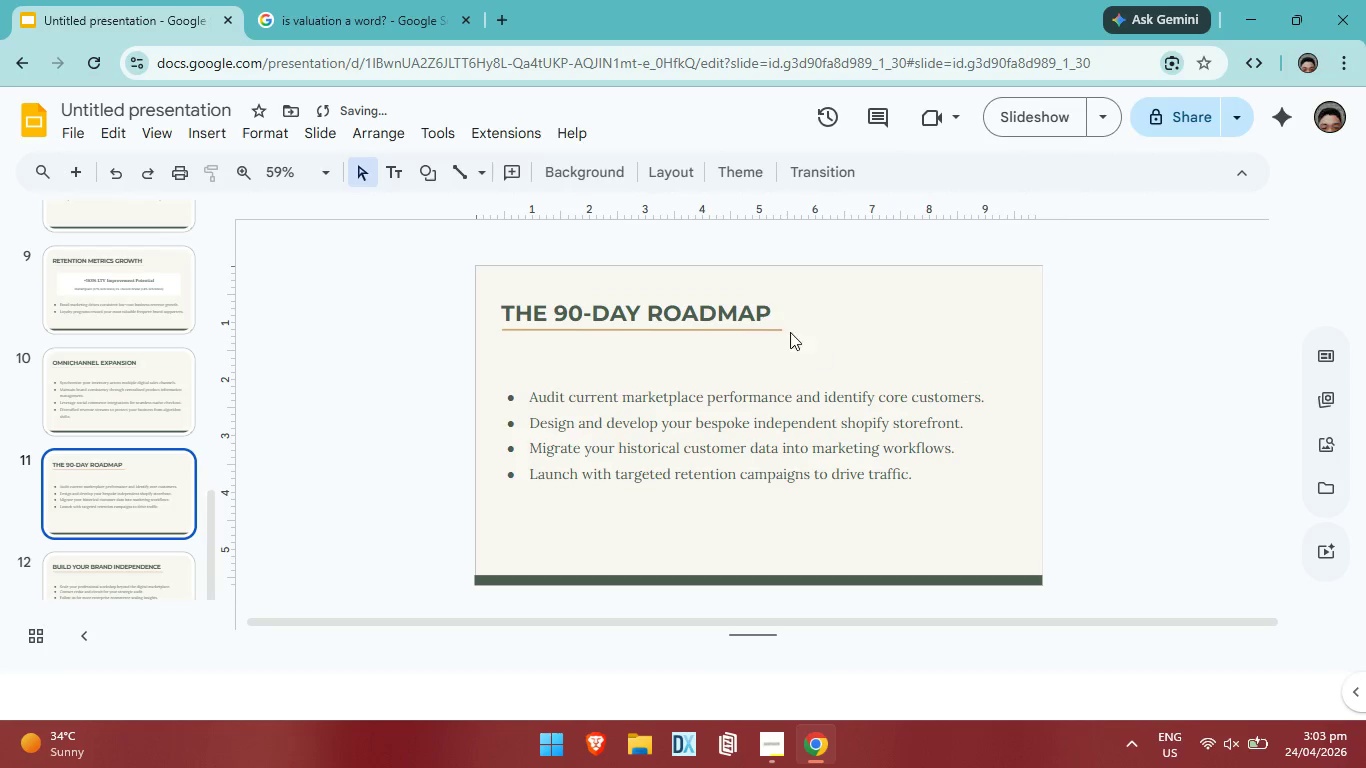 
left_click([768, 324])
 